 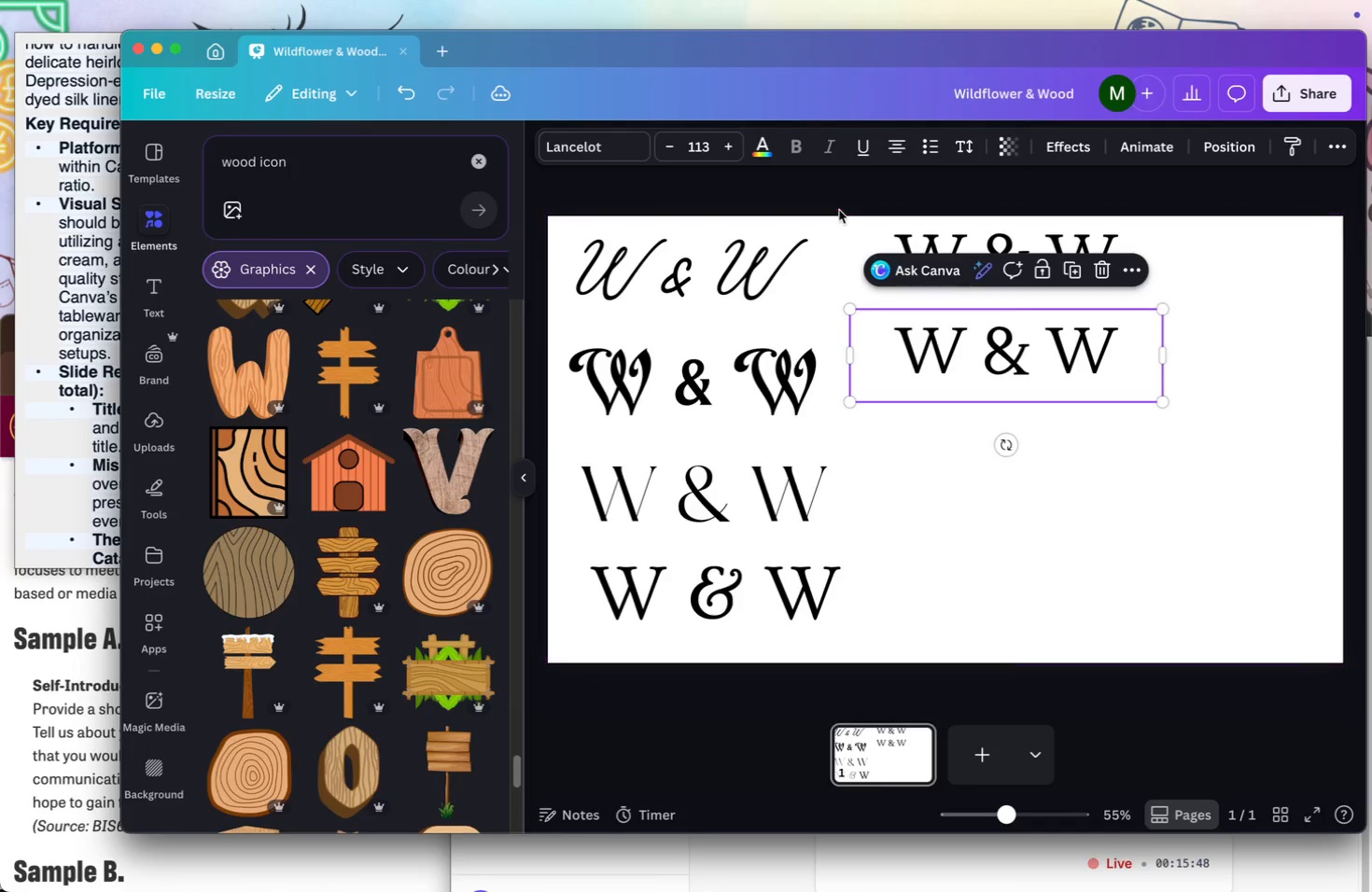 
left_click([640, 152])
 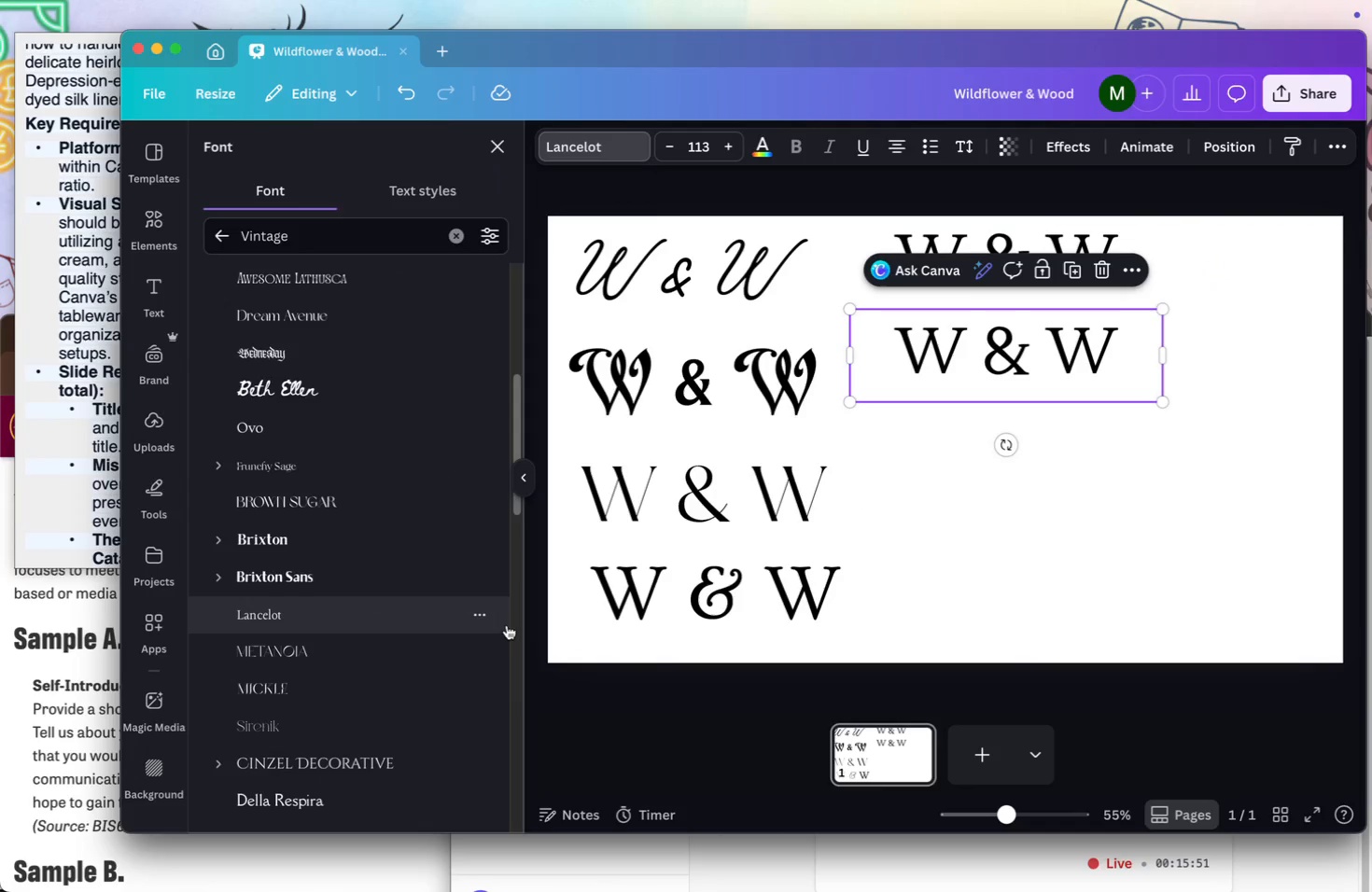 
left_click([480, 611])
 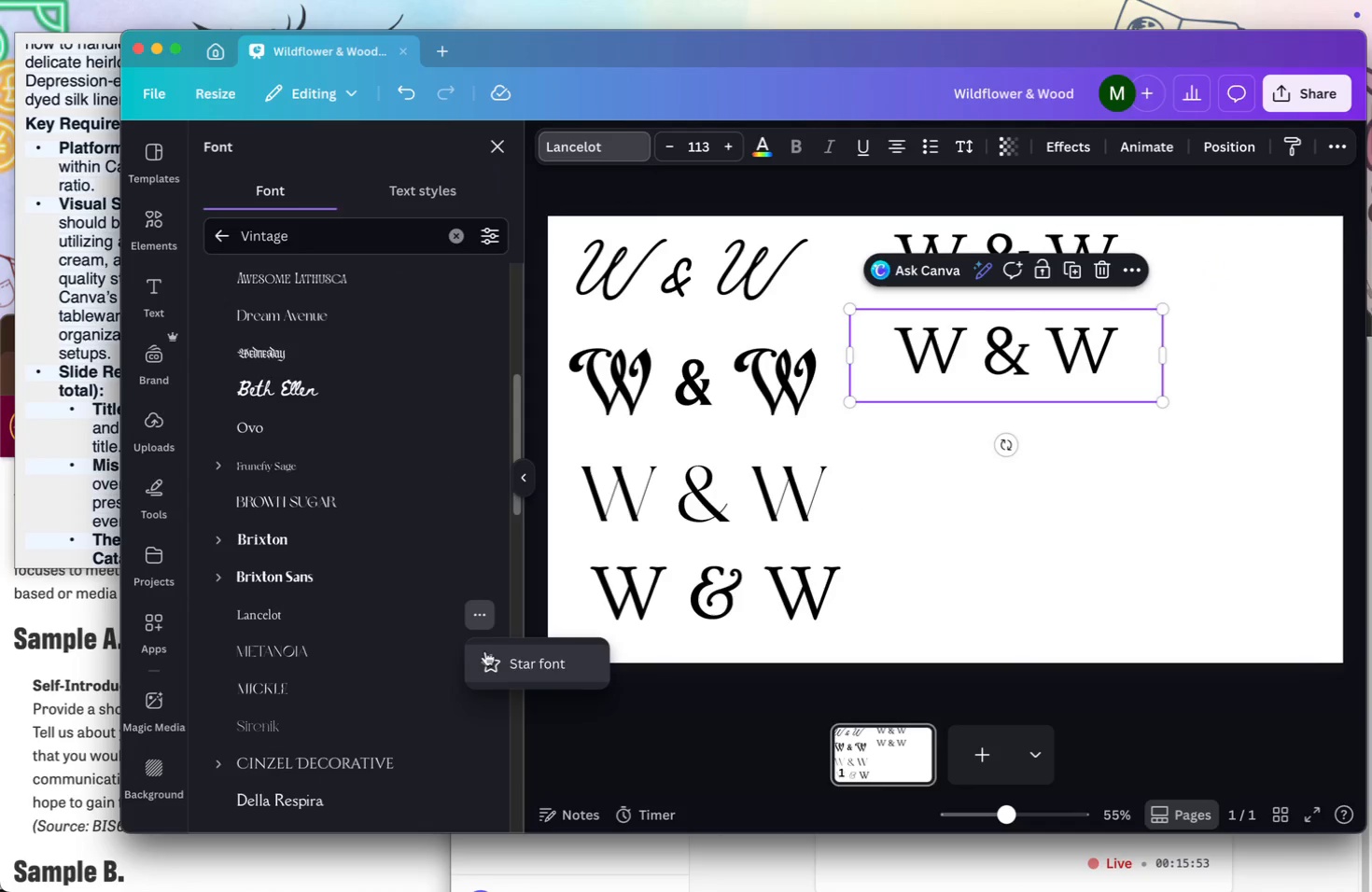 
left_click([488, 666])
 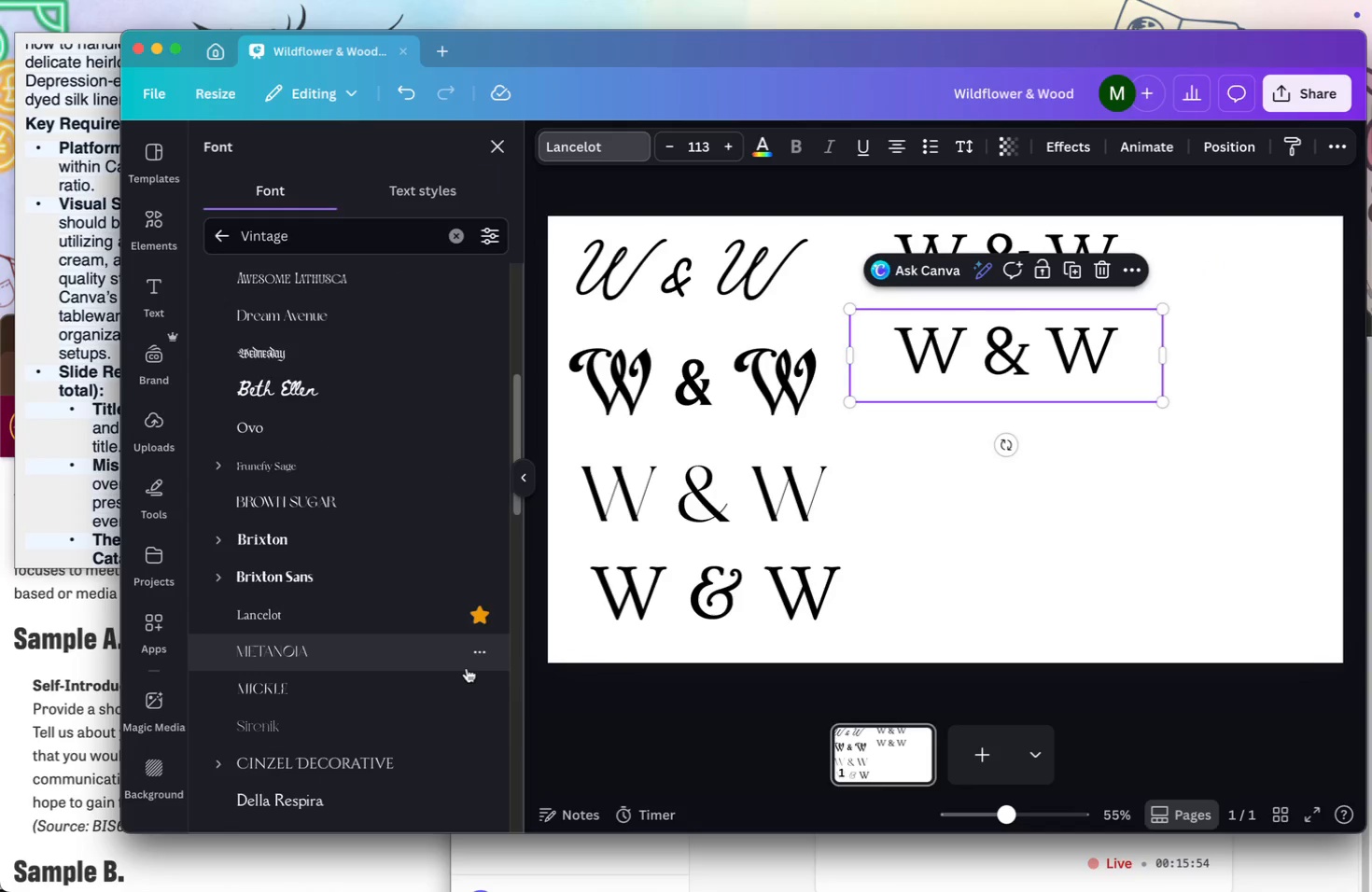 
left_click([386, 662])
 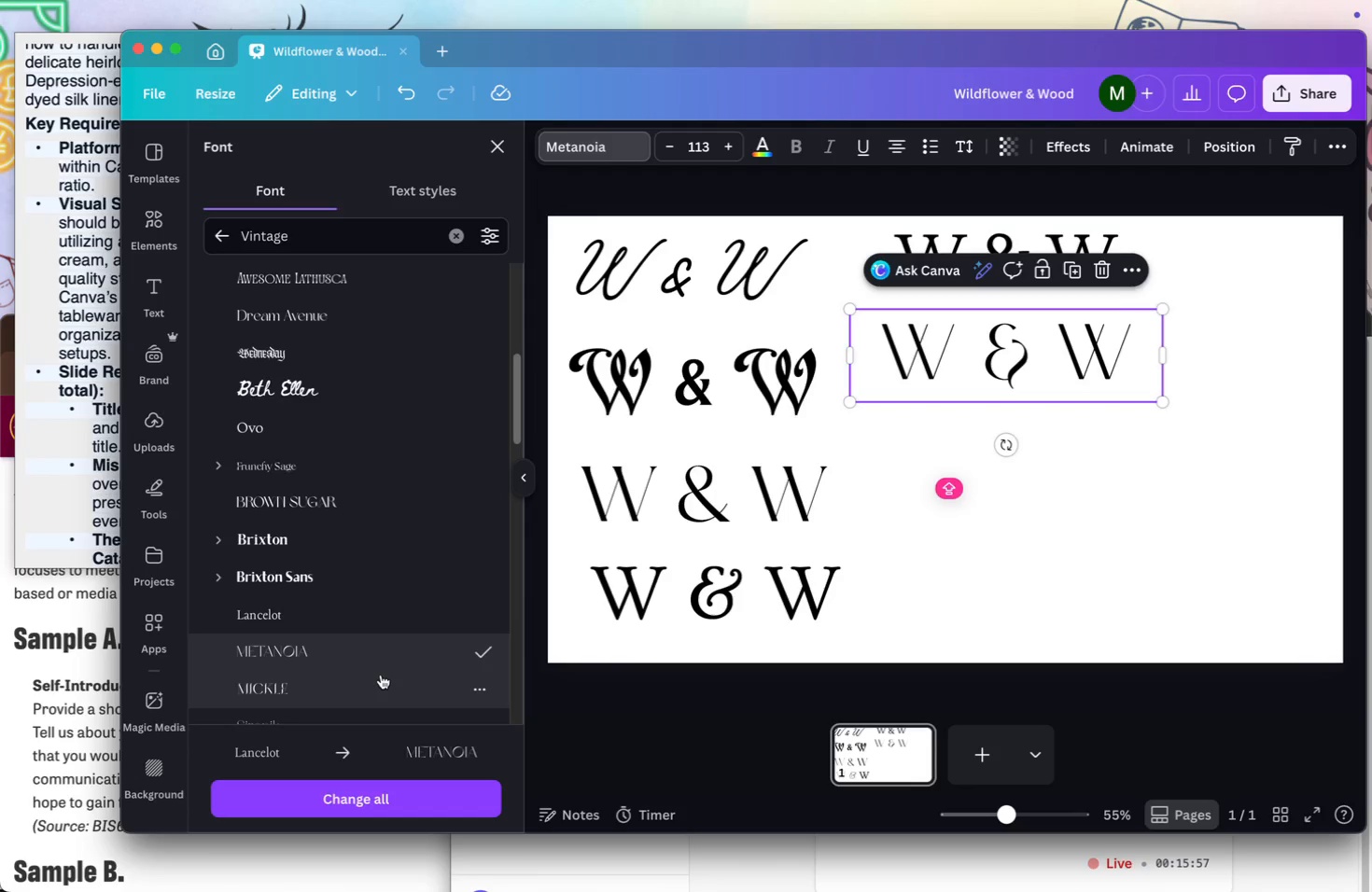 
left_click([381, 675])
 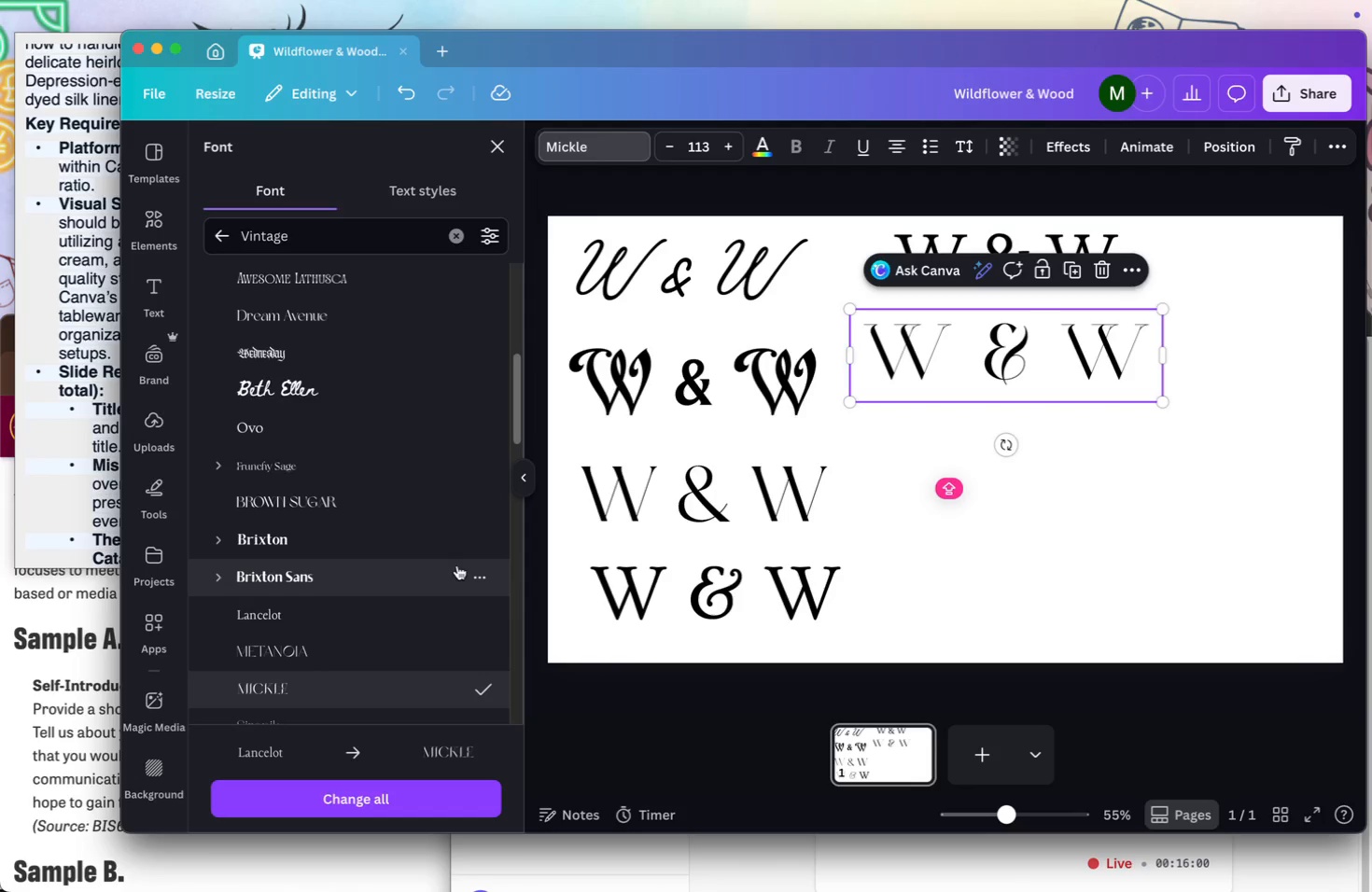 
left_click_drag(start_coordinate=[513, 433], to_coordinate=[509, 468])
 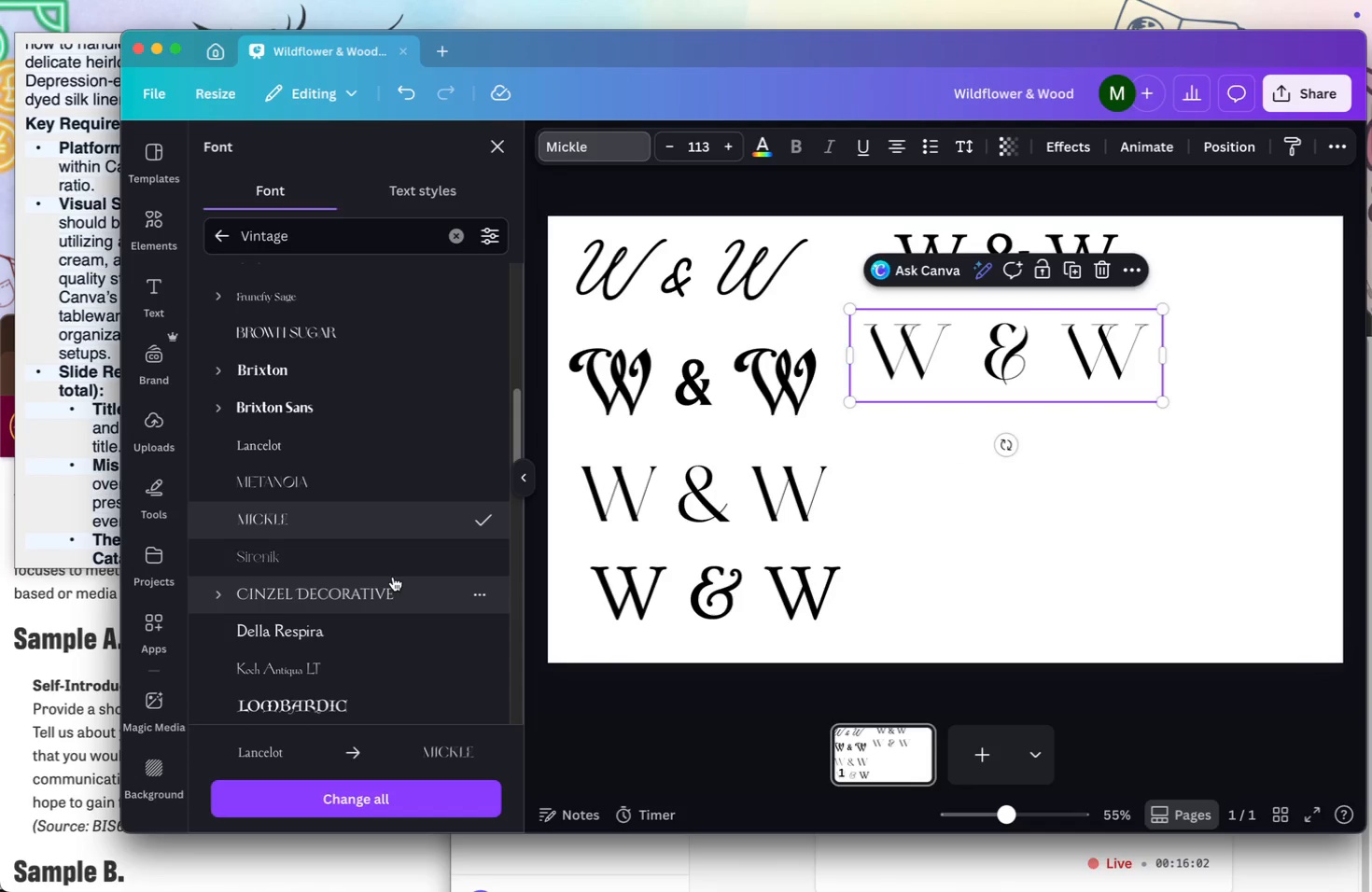 
left_click([388, 570])
 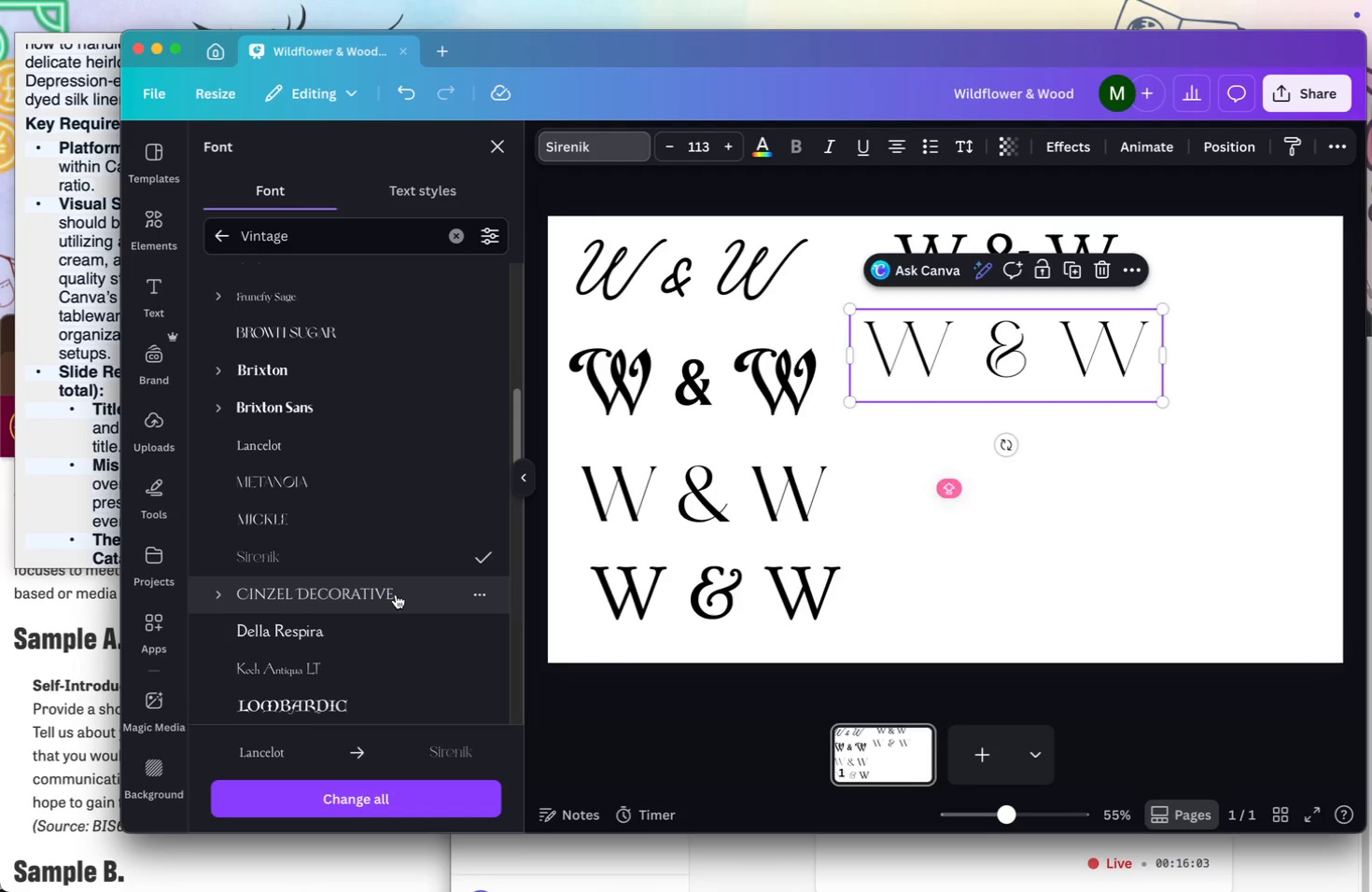 
left_click([396, 594])
 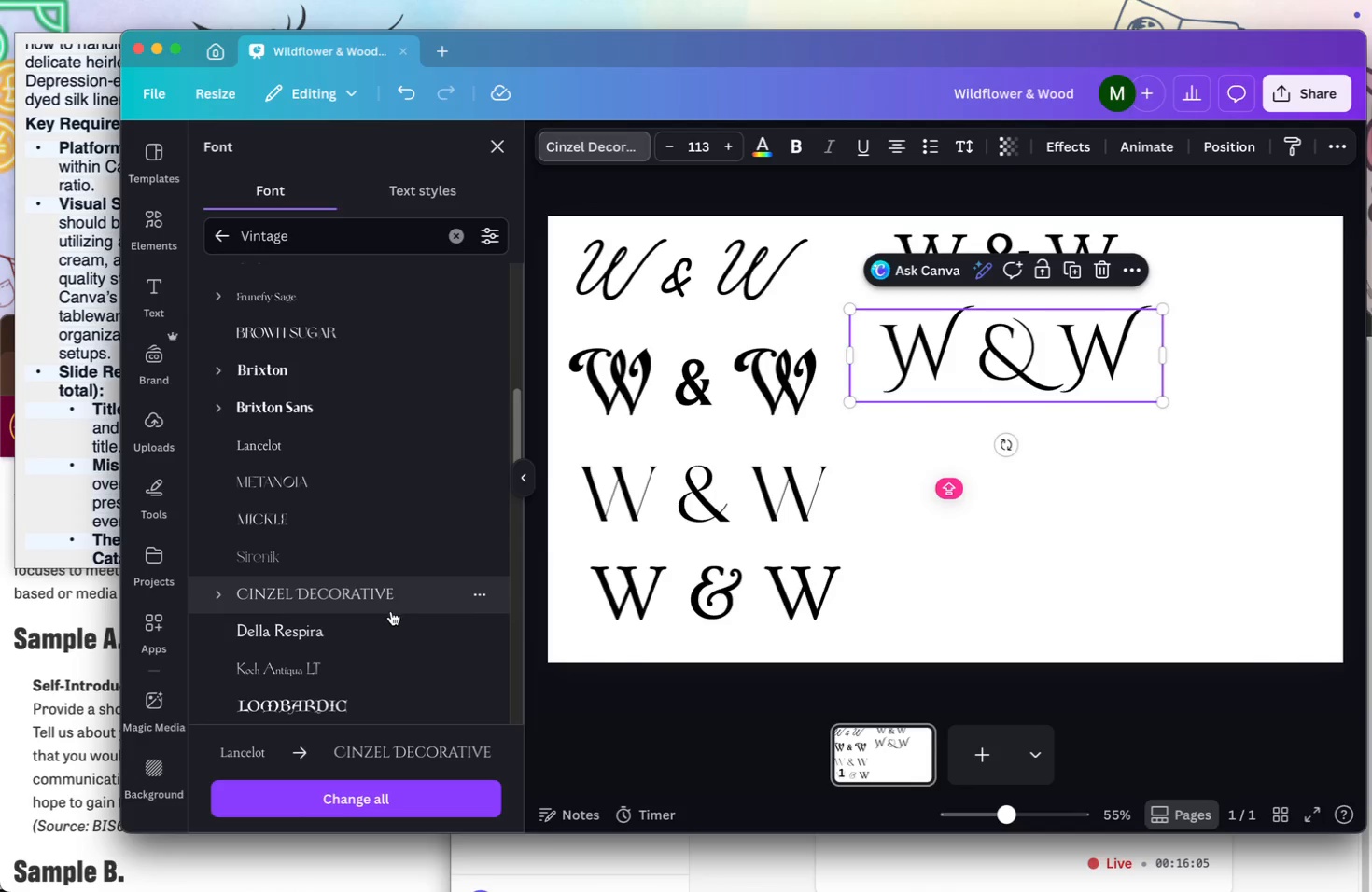 
left_click([382, 634])
 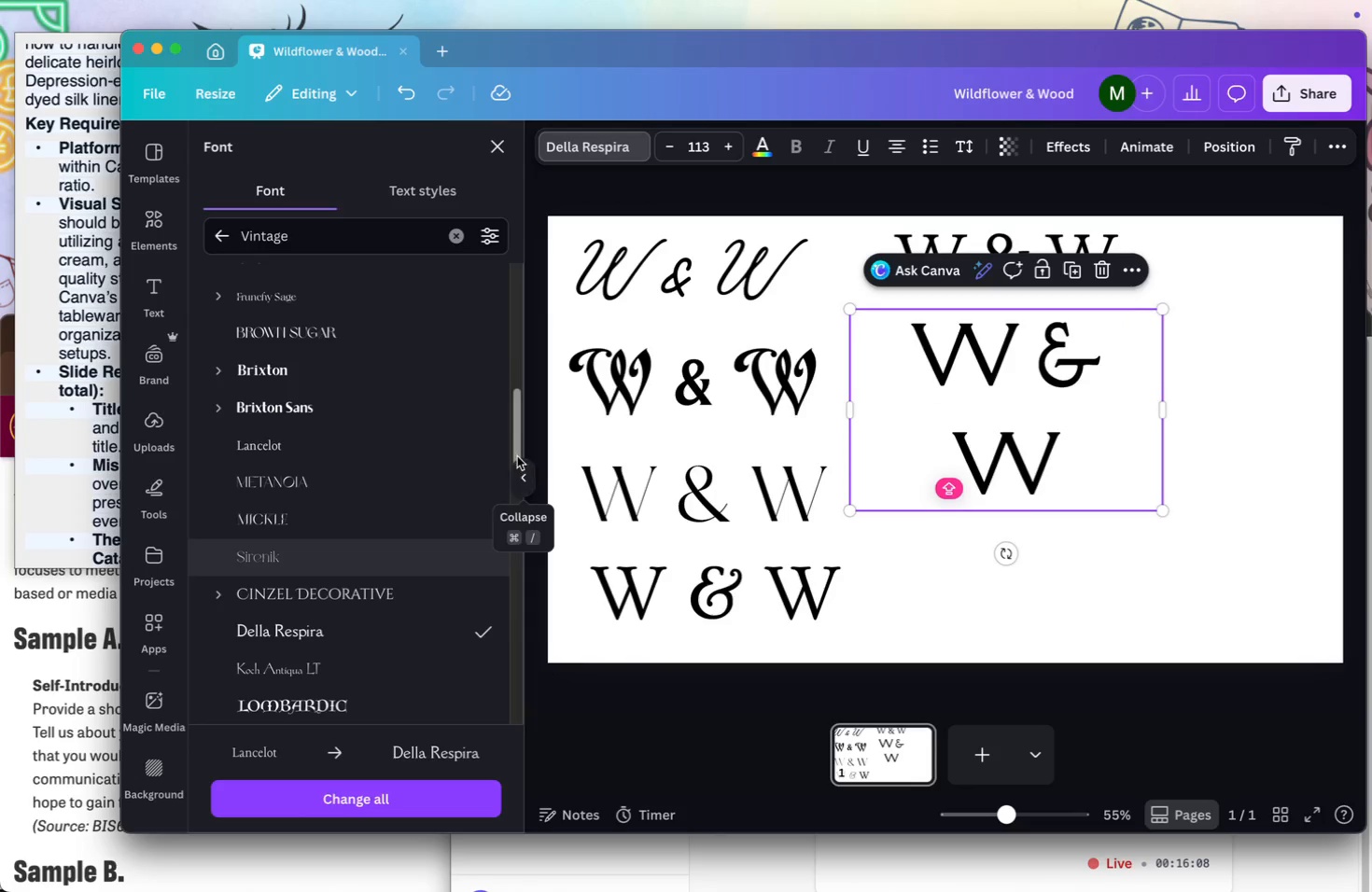 
left_click_drag(start_coordinate=[520, 439], to_coordinate=[510, 495])
 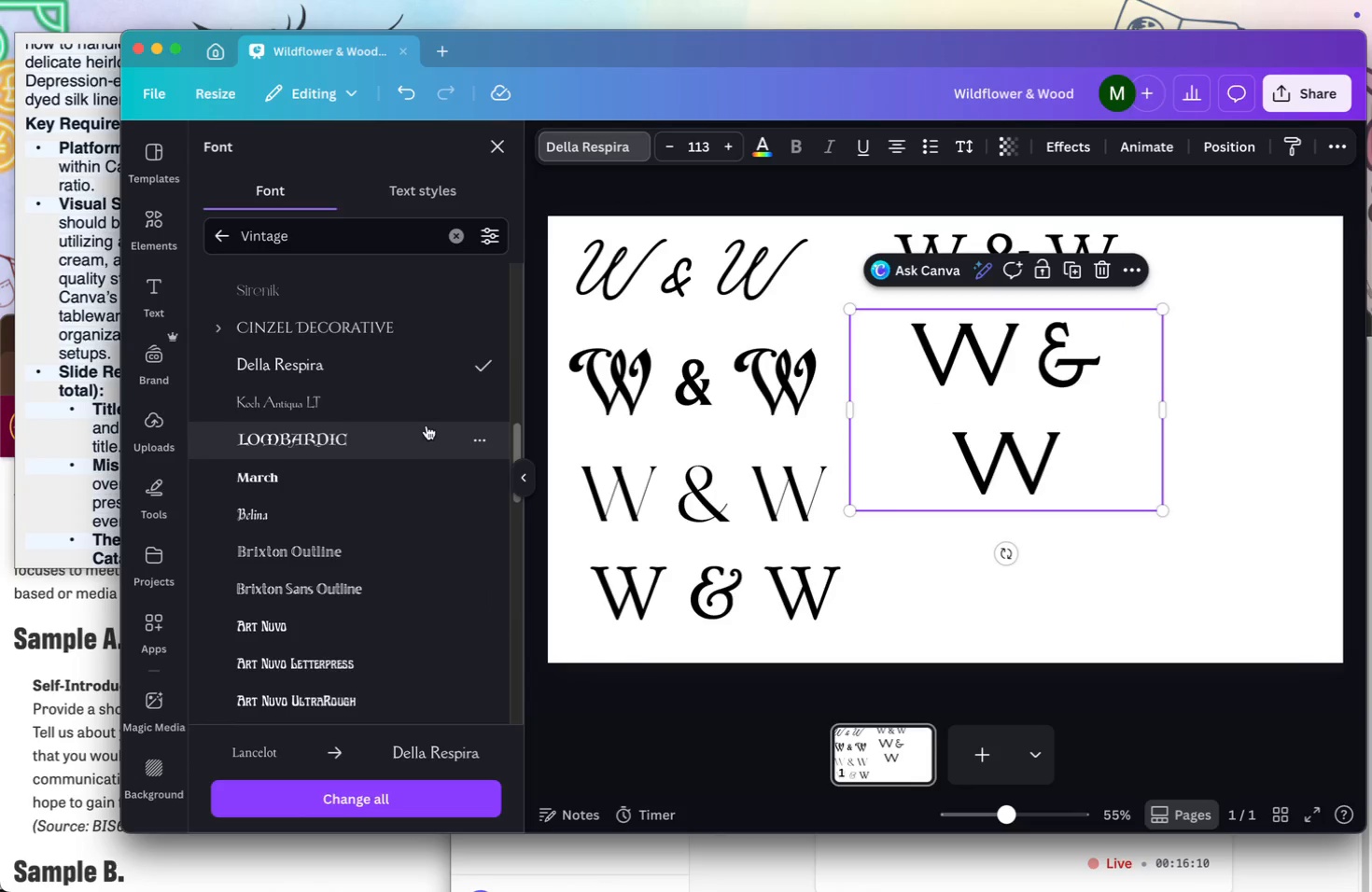 
left_click([423, 408])
 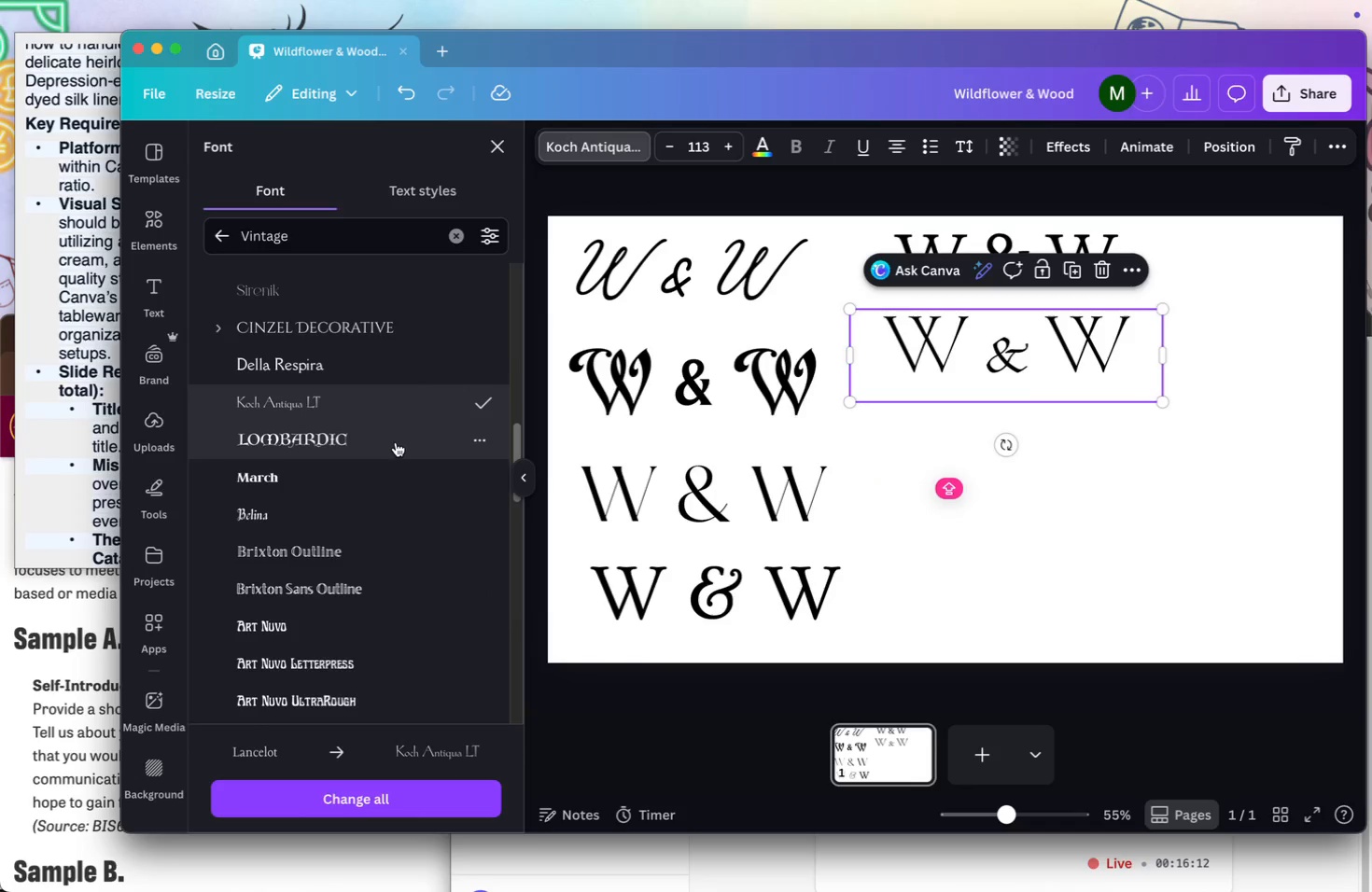 
left_click([395, 445])
 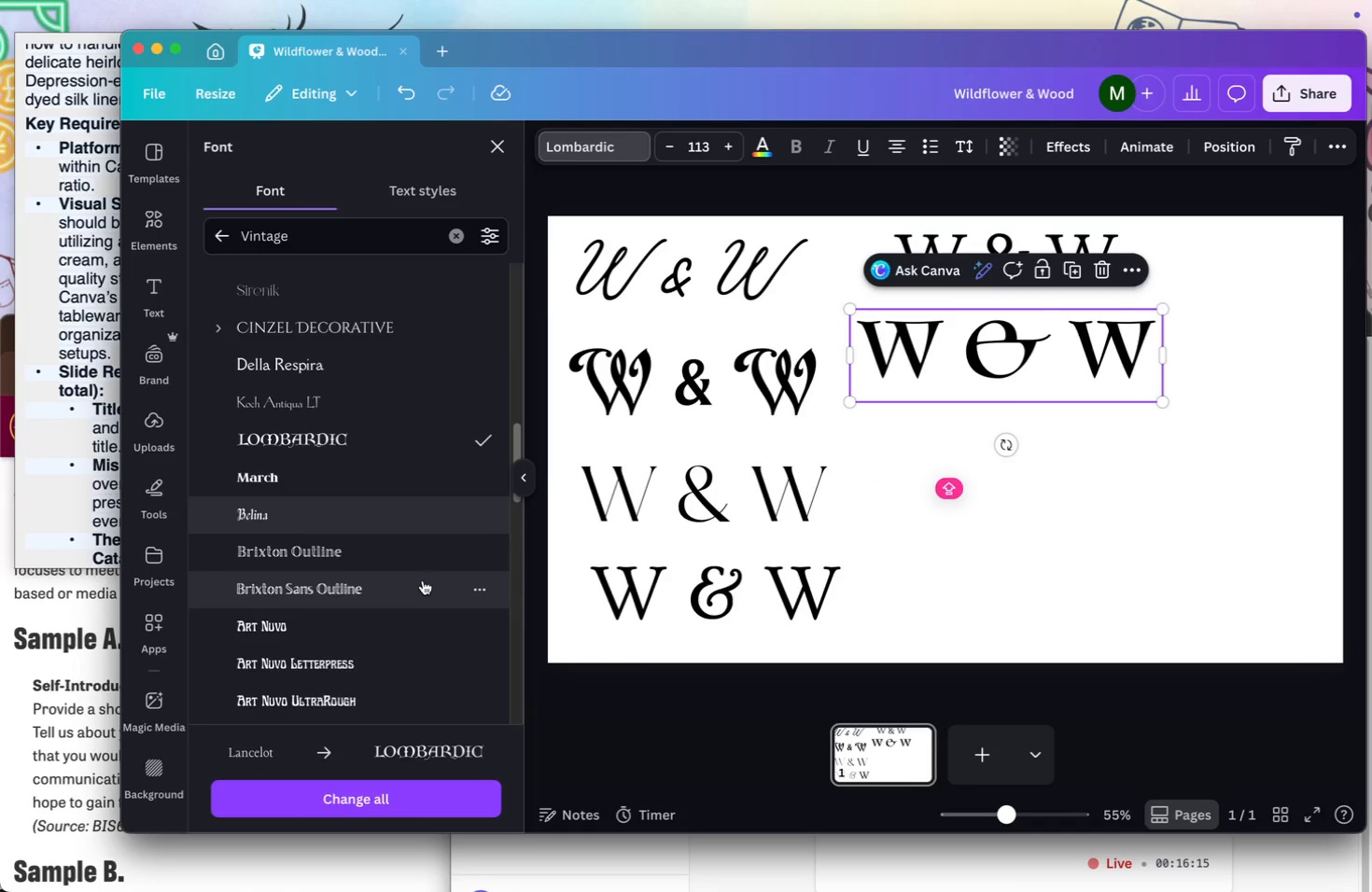 
left_click([414, 557])
 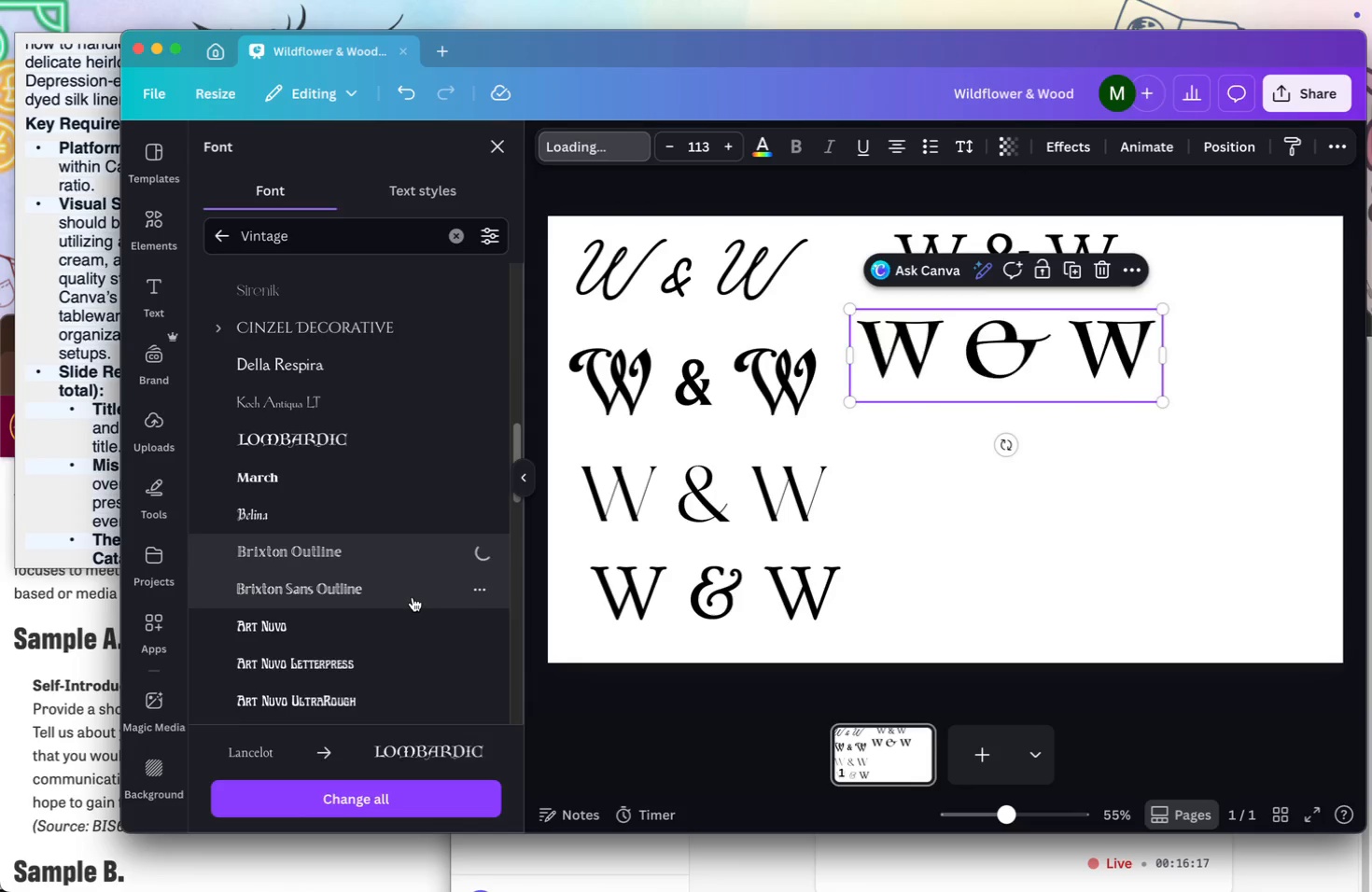 
left_click([413, 597])
 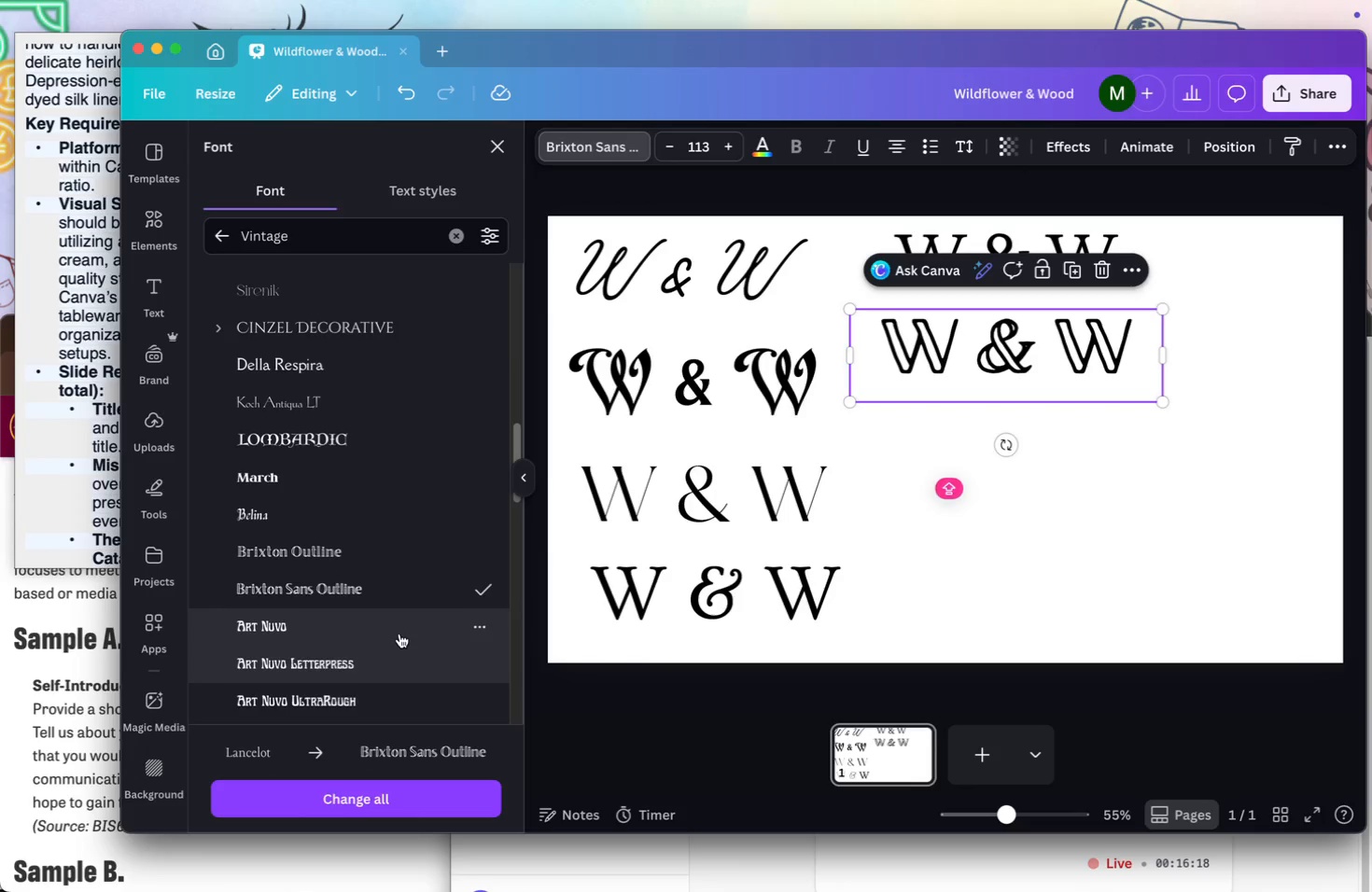 
left_click([399, 639])
 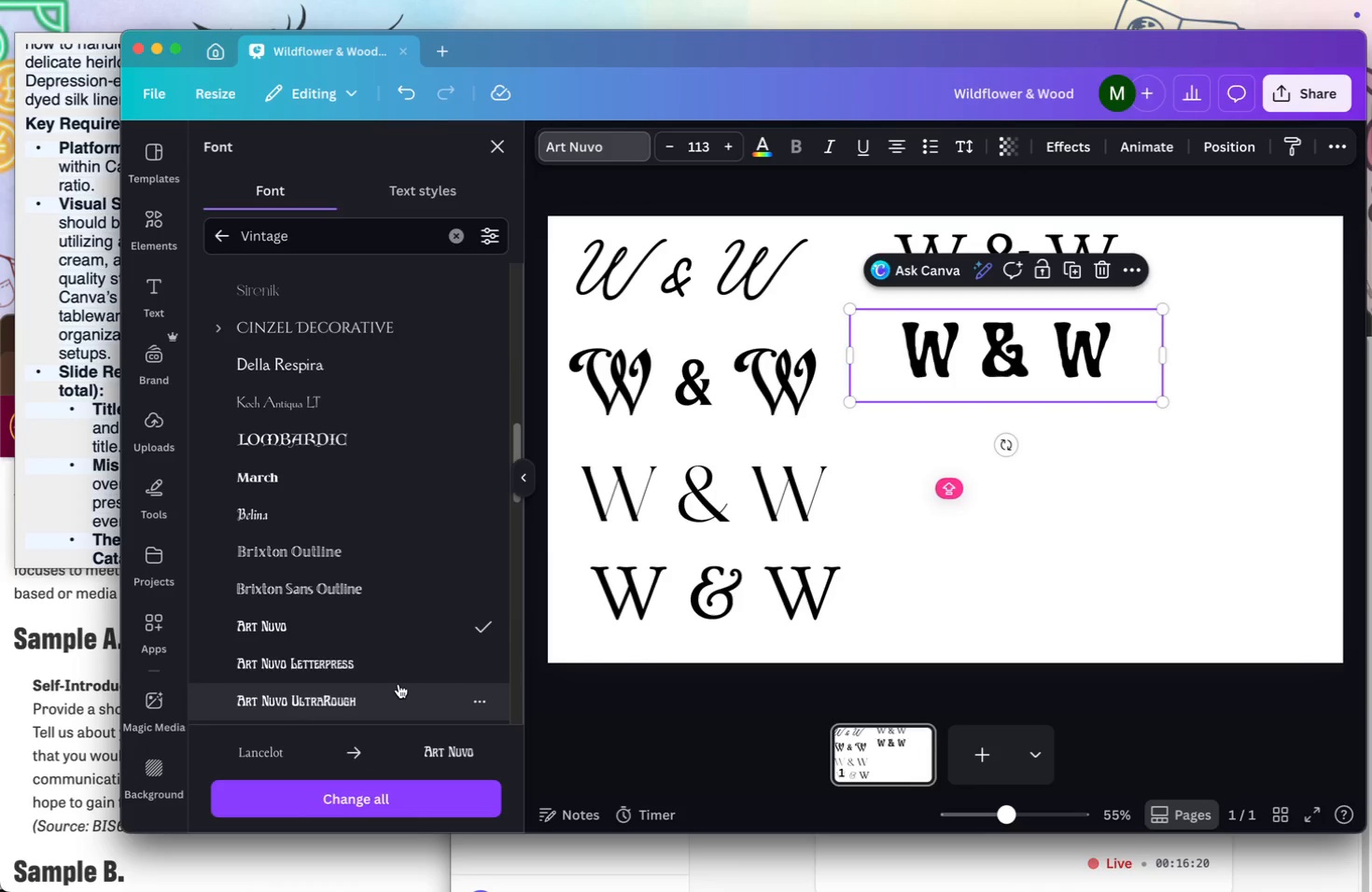 
left_click([399, 684])
 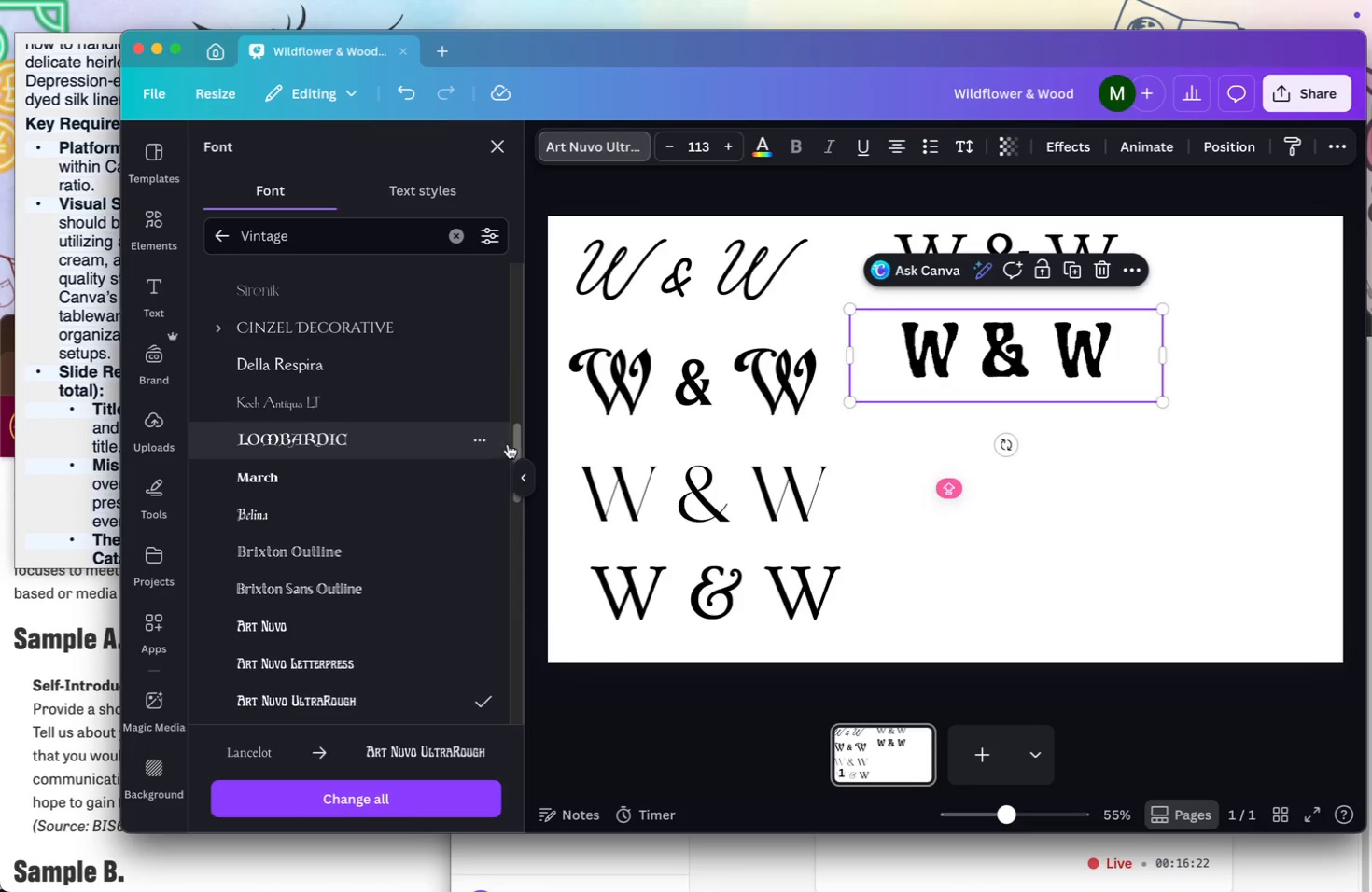 
left_click_drag(start_coordinate=[511, 441], to_coordinate=[500, 510])
 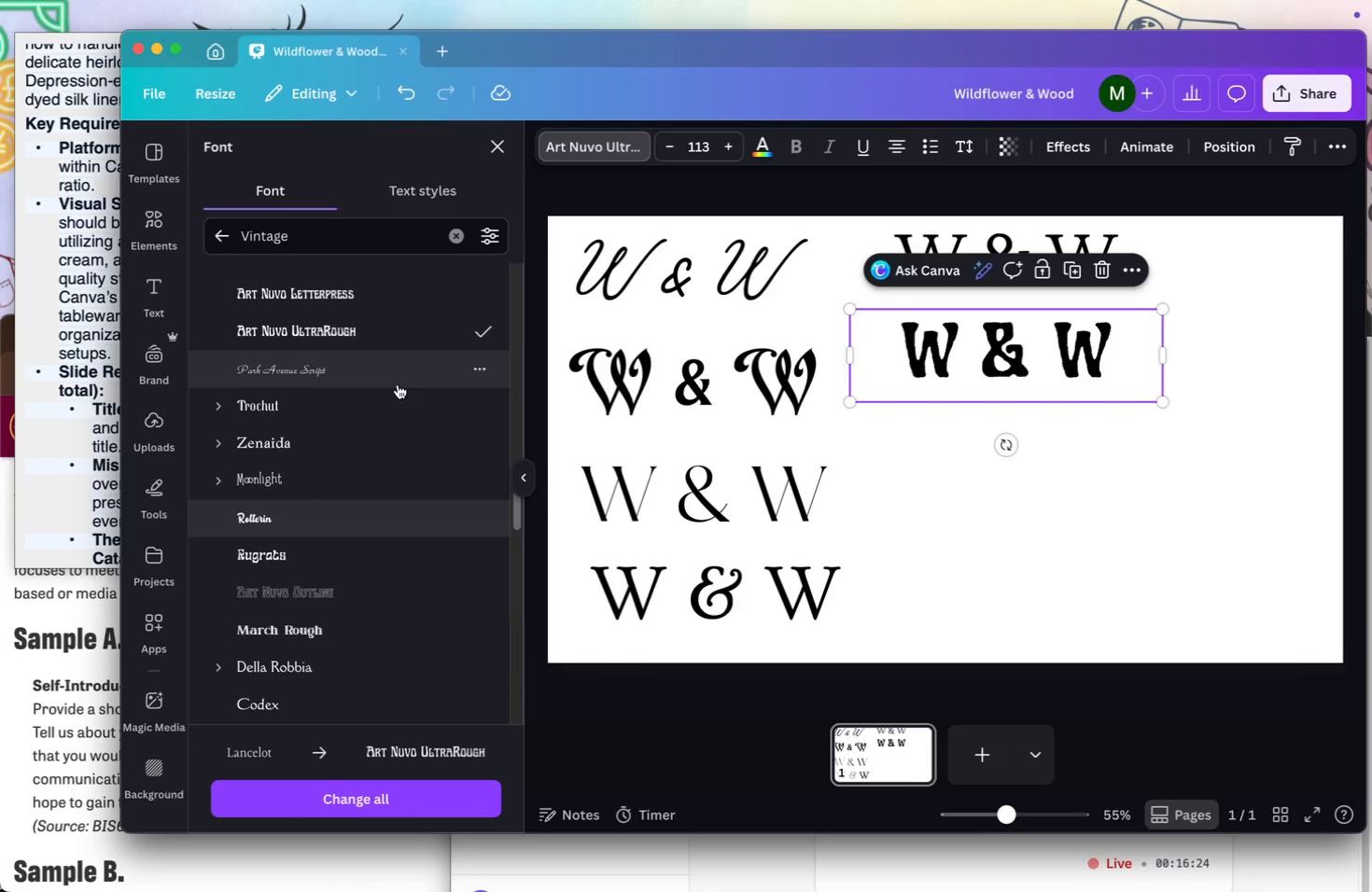 
left_click([398, 384])
 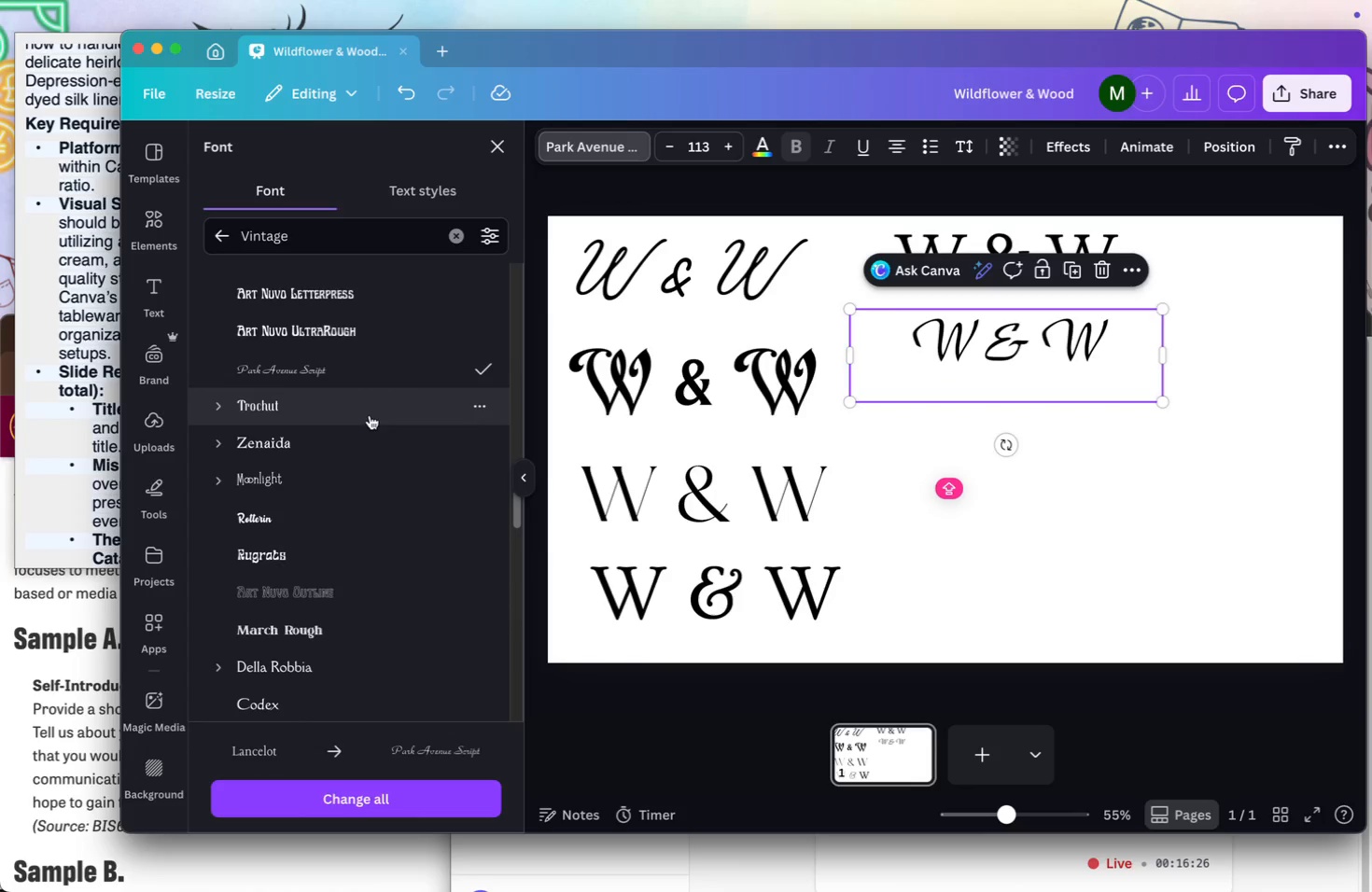 
left_click([362, 450])
 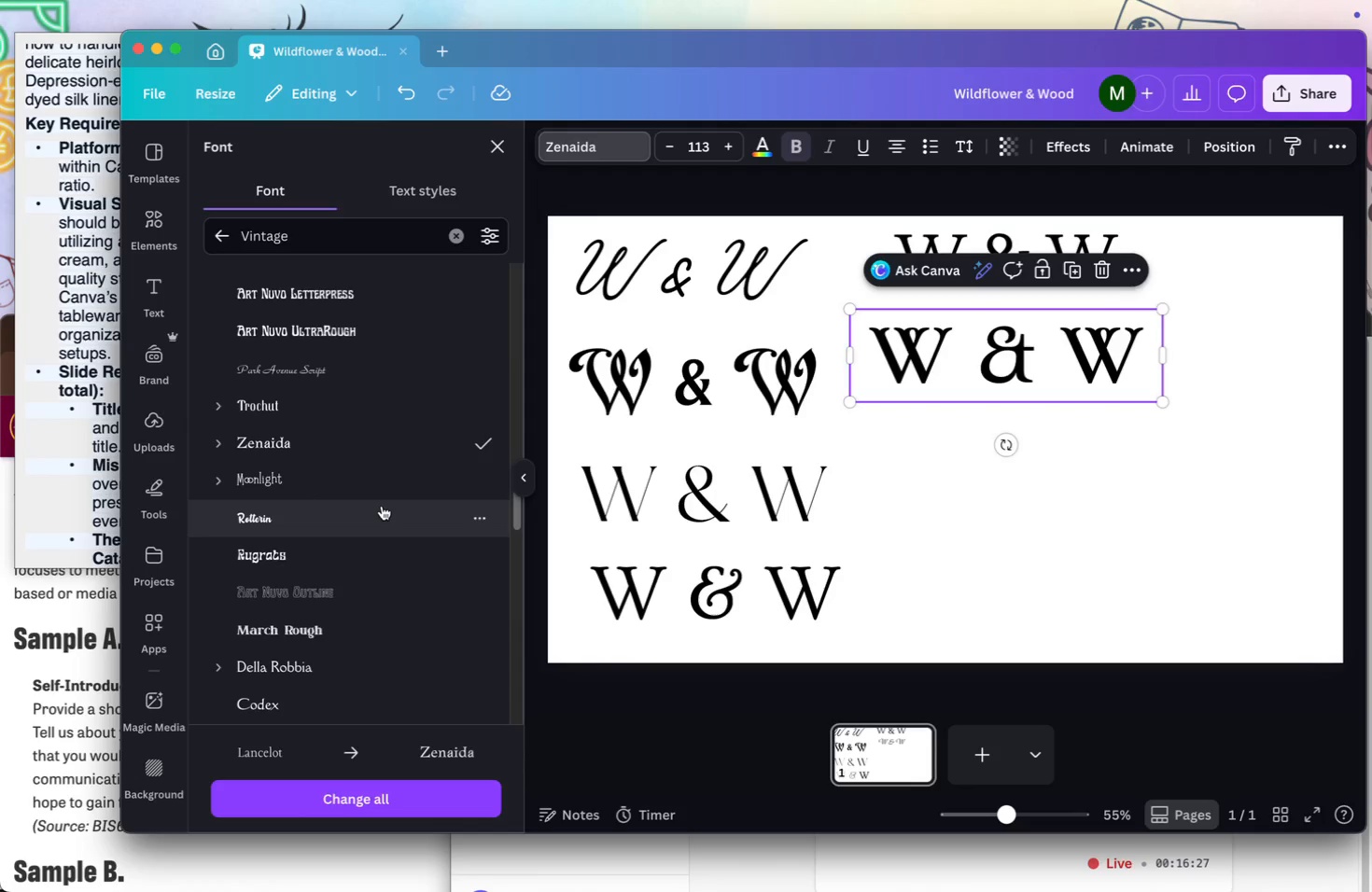 
left_click([382, 506])
 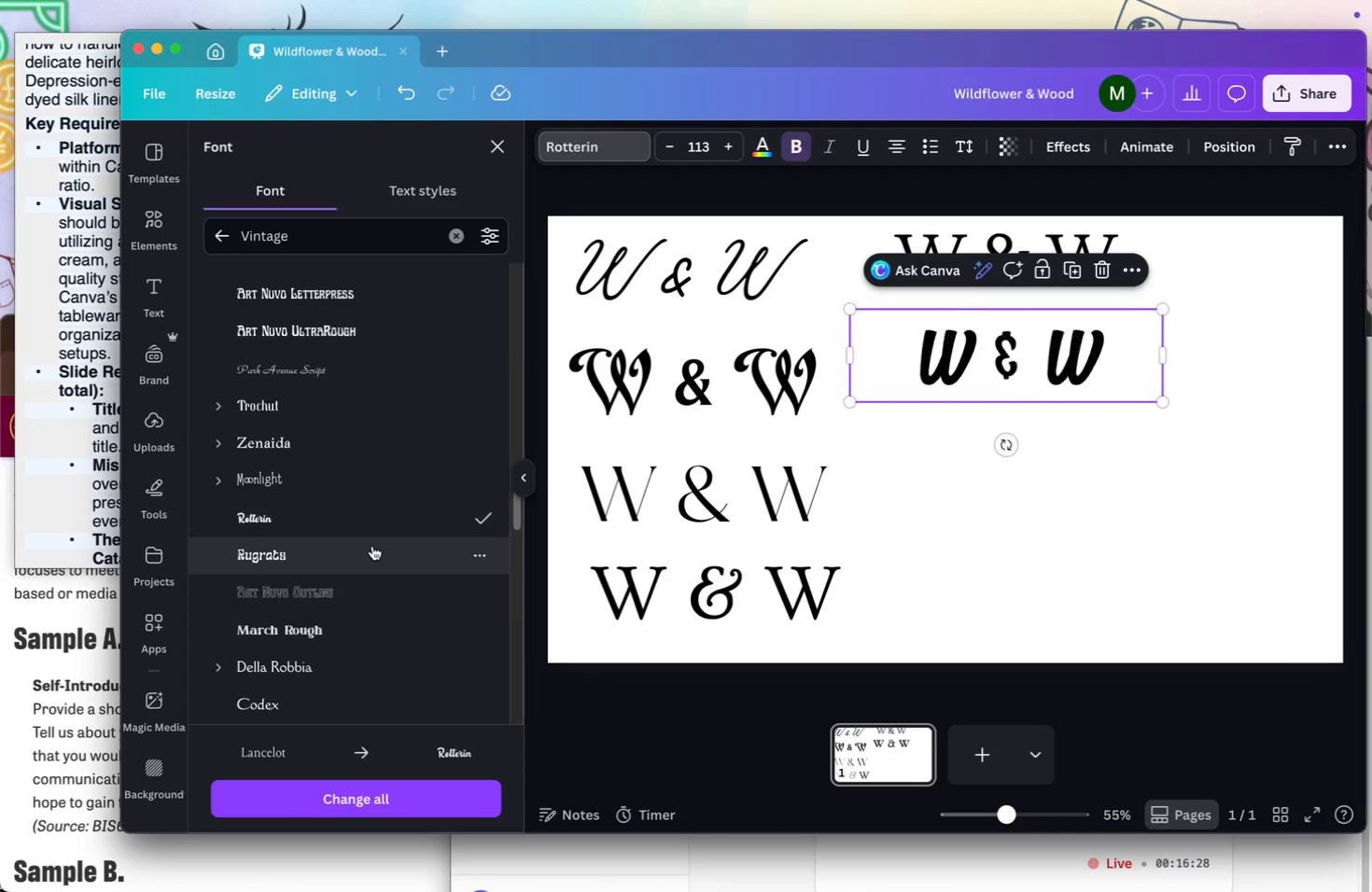 
left_click([372, 546])
 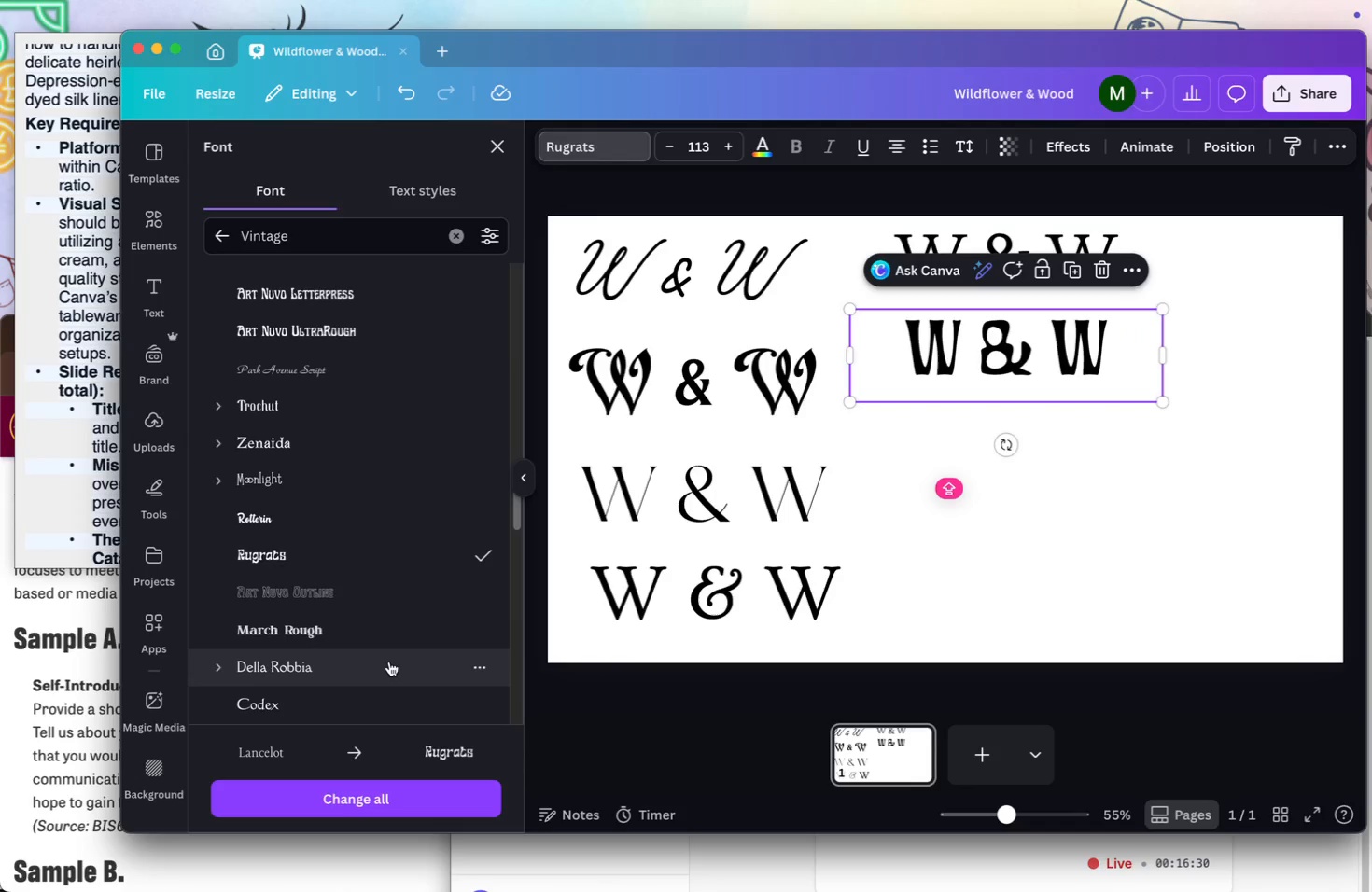 
left_click([385, 662])
 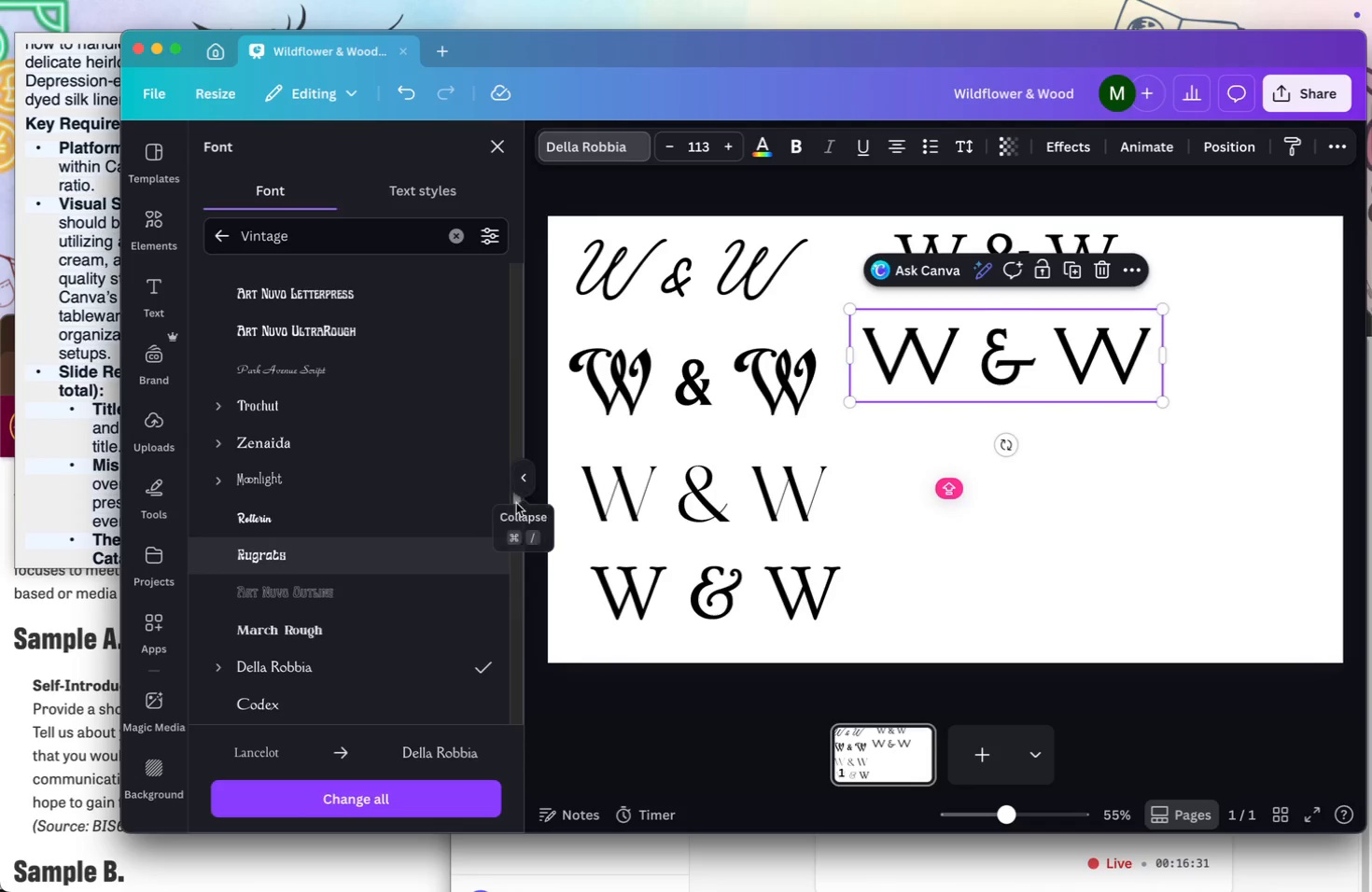 
left_click_drag(start_coordinate=[514, 506], to_coordinate=[512, 547])
 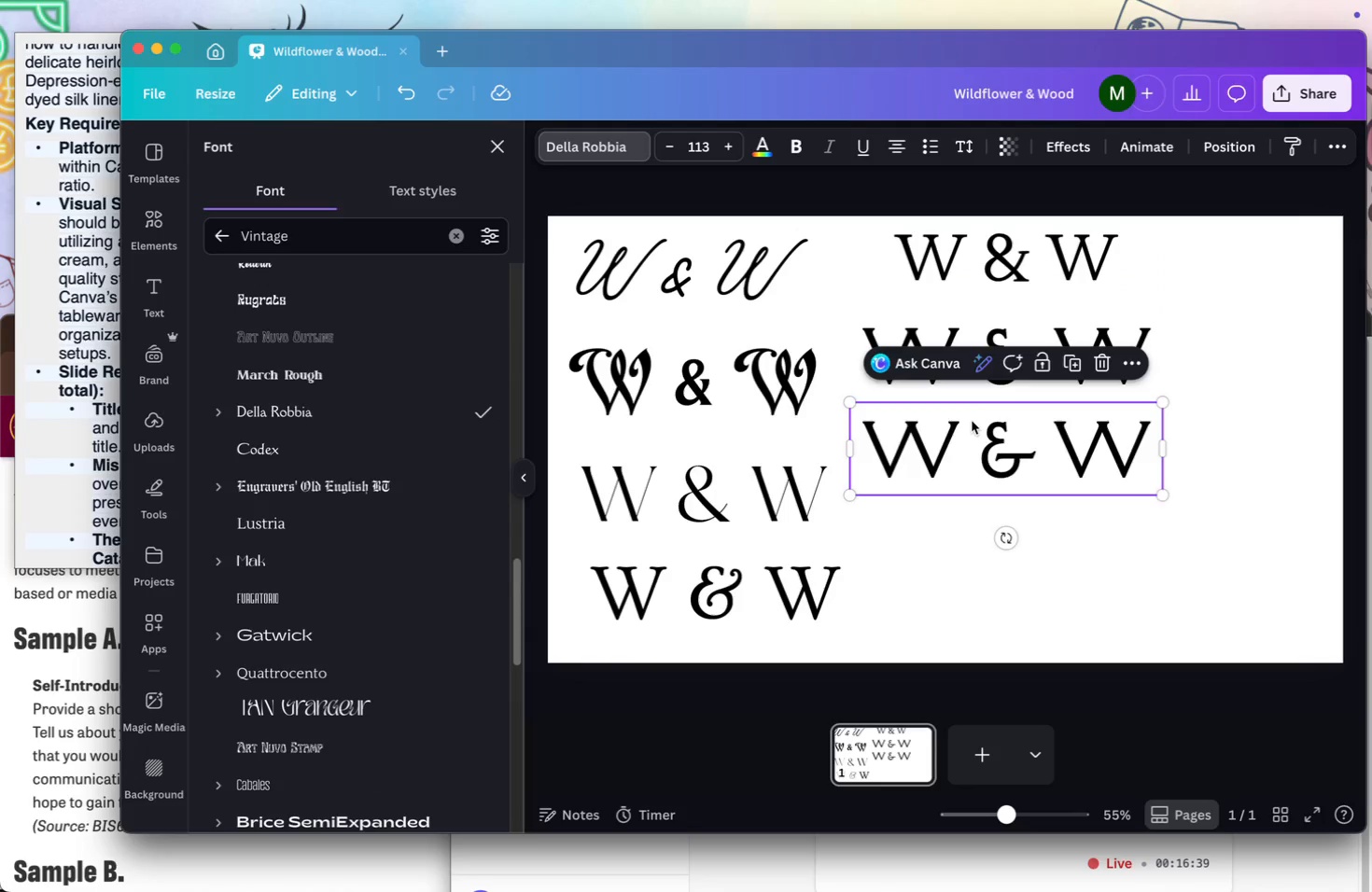 
wait(7.58)
 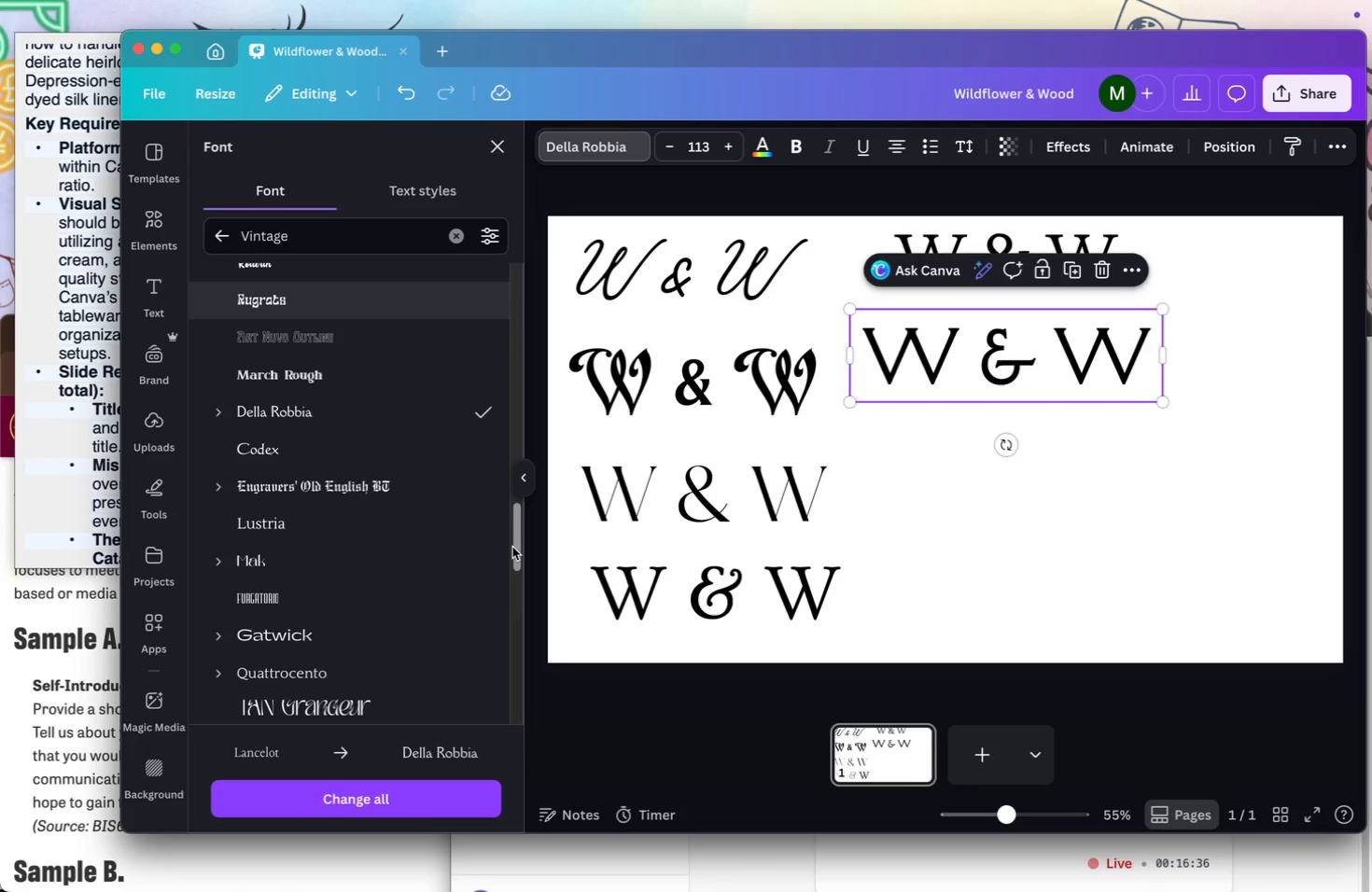 
left_click([488, 405])
 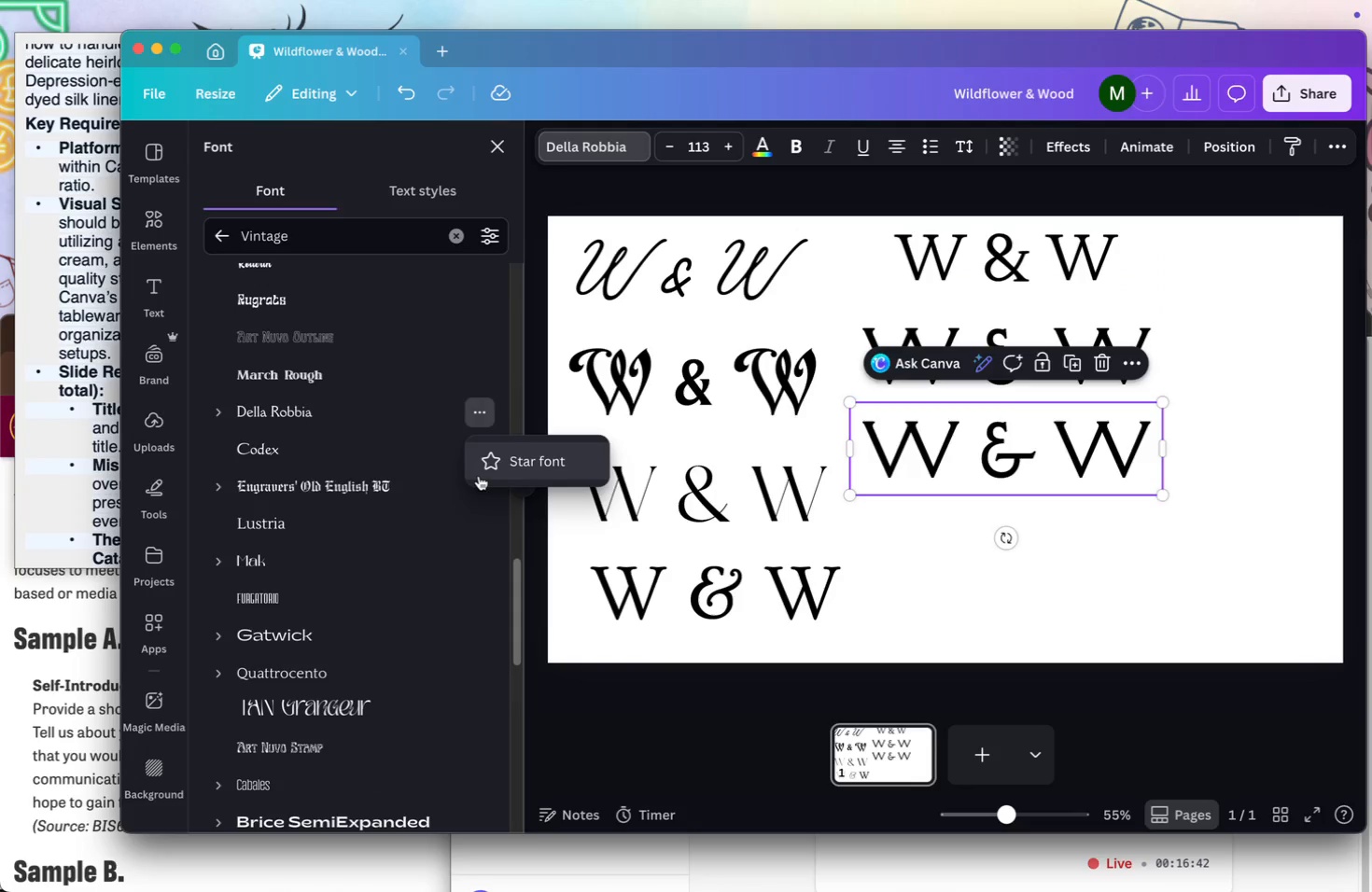 
left_click([493, 461])
 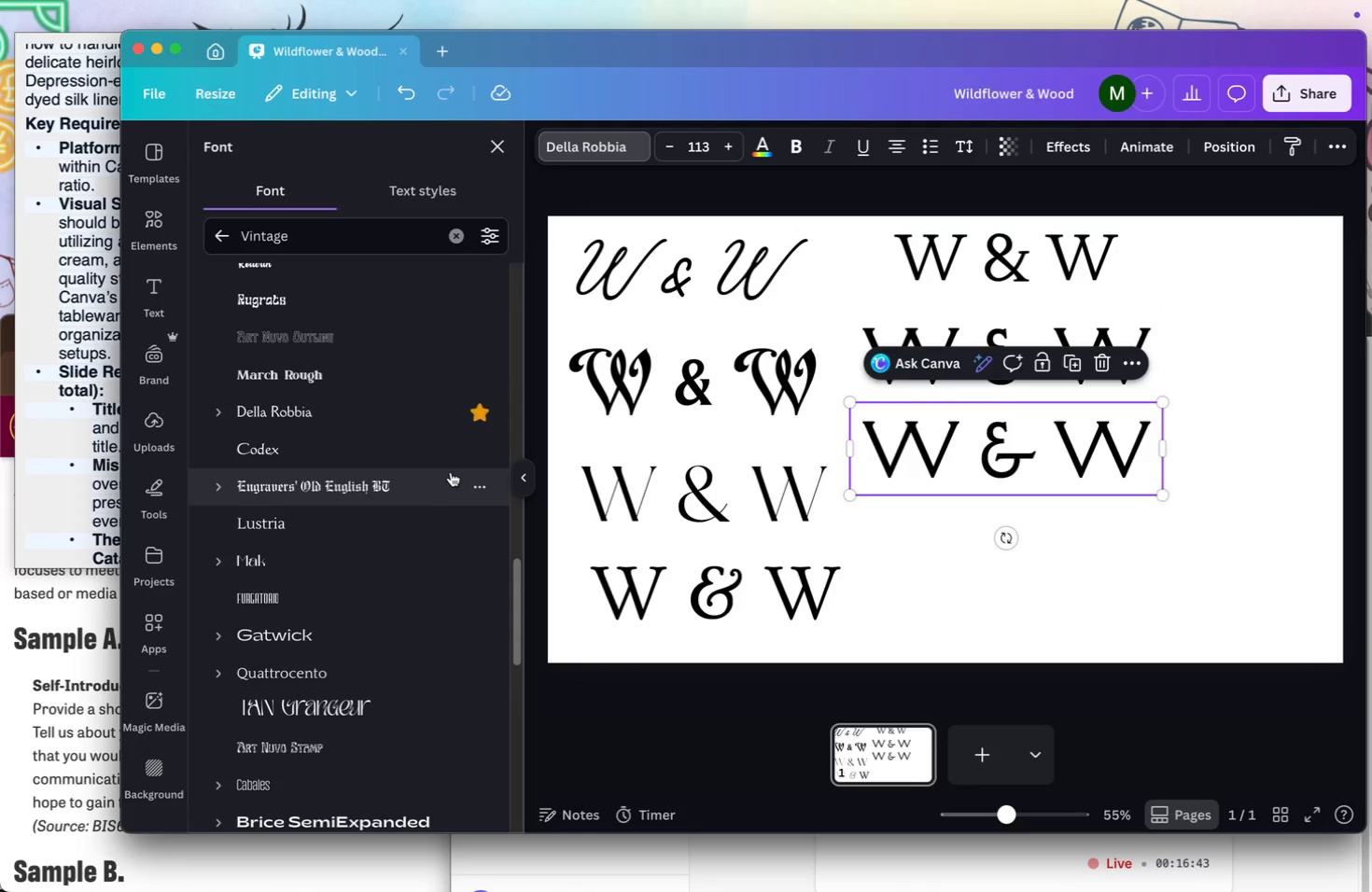 
left_click([451, 468])
 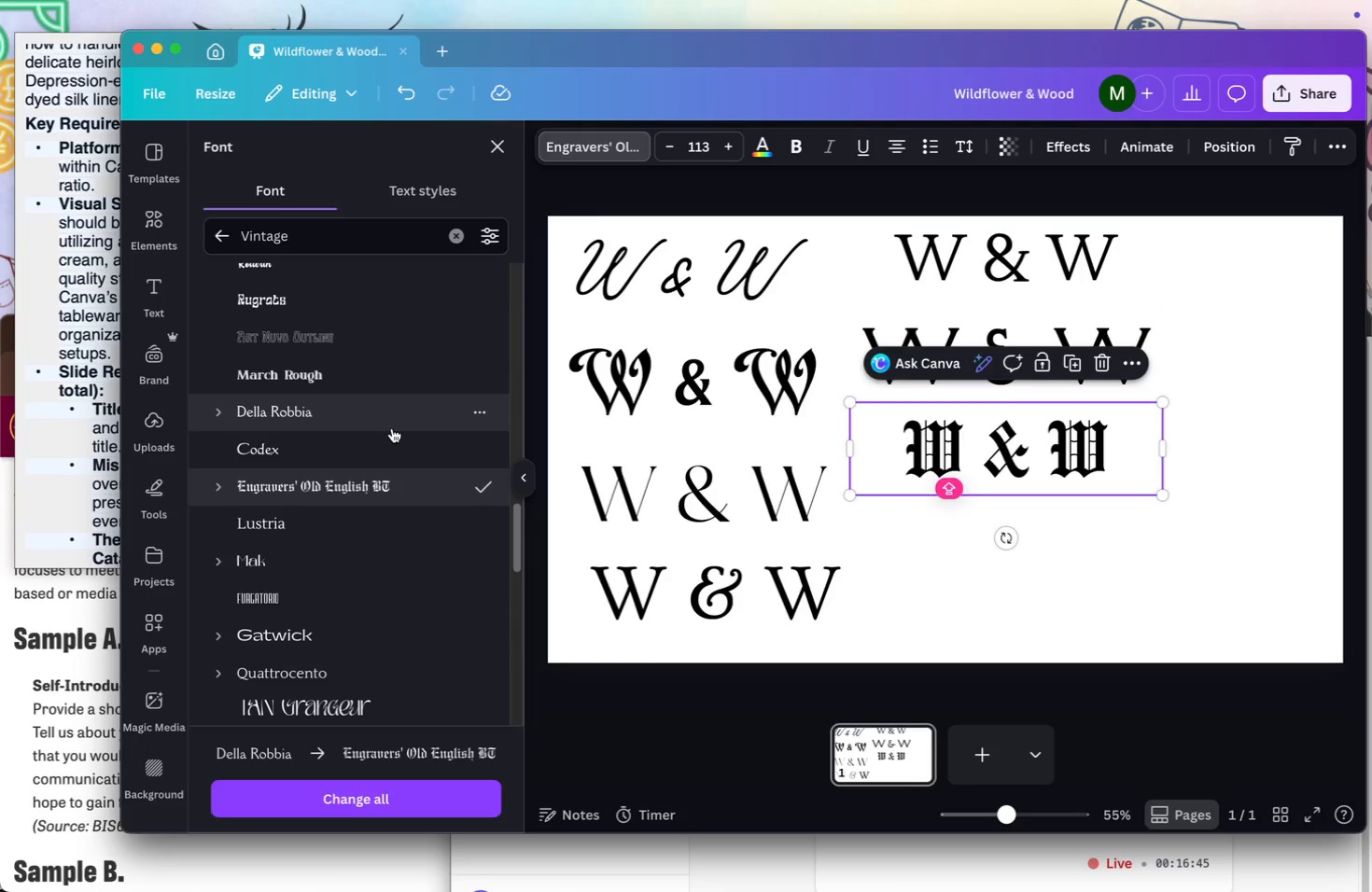 
left_click([400, 436])
 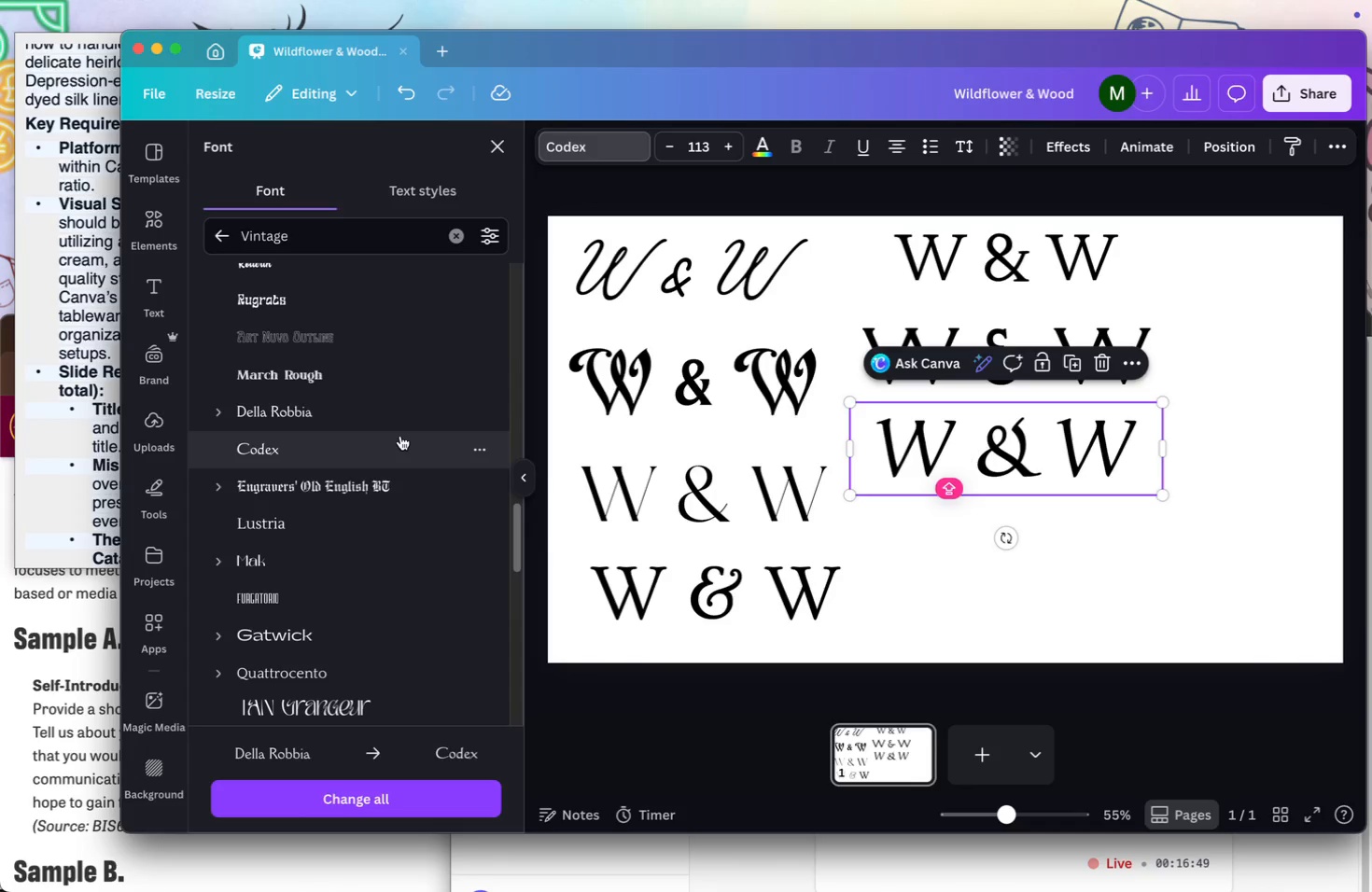 
left_click([364, 534])
 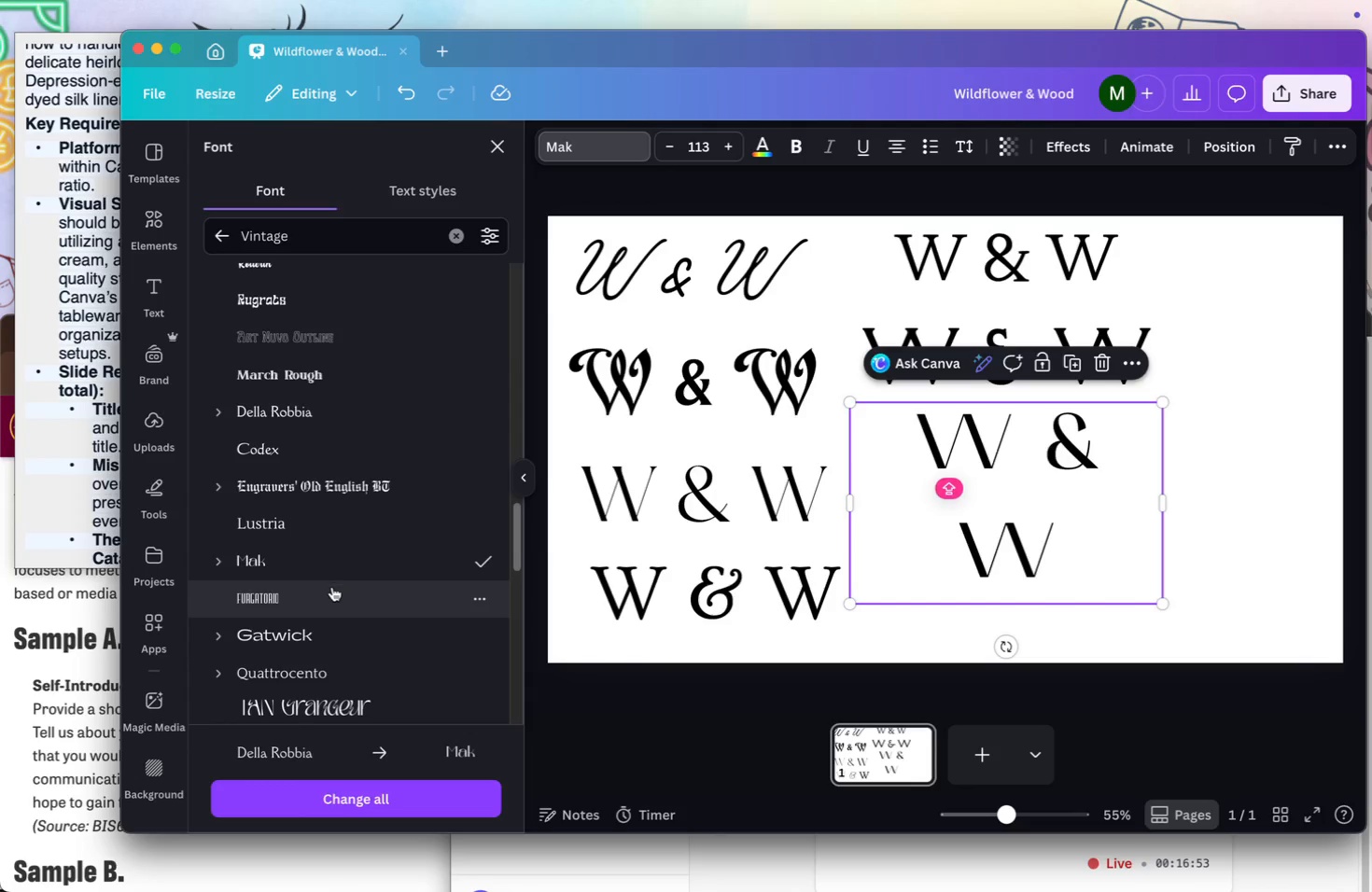 
wait(5.13)
 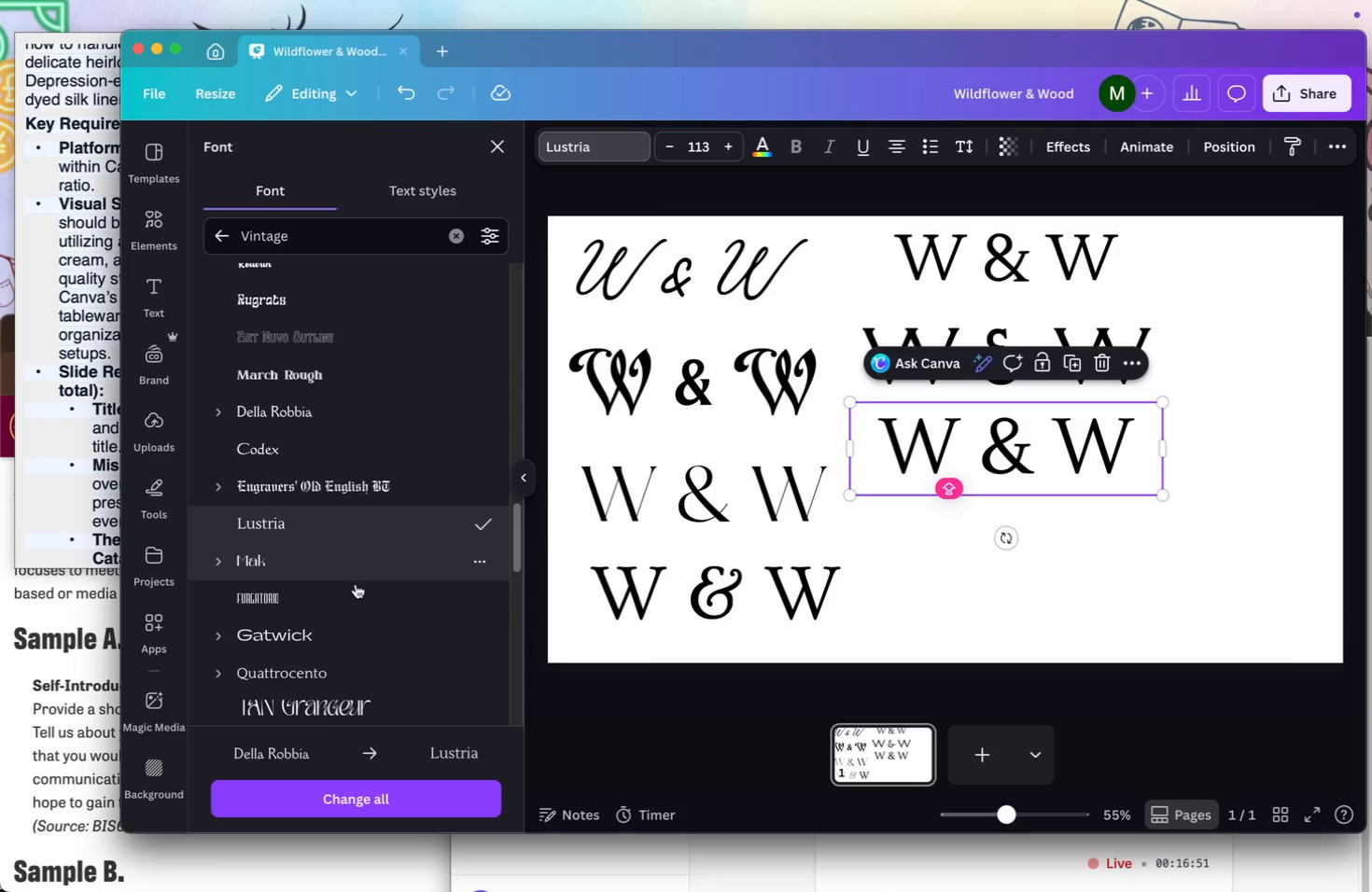 
left_click([319, 667])
 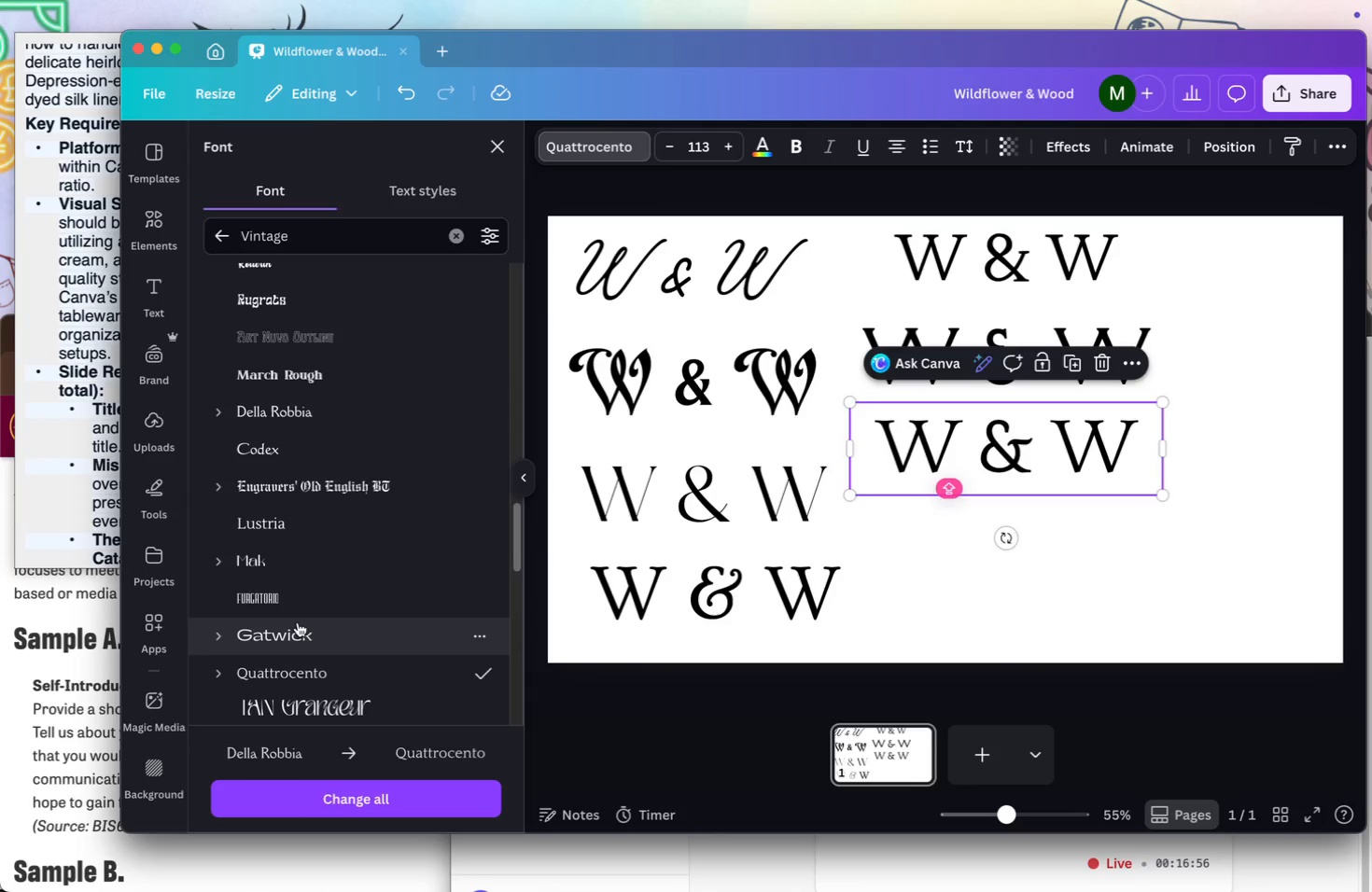 
left_click([298, 622])
 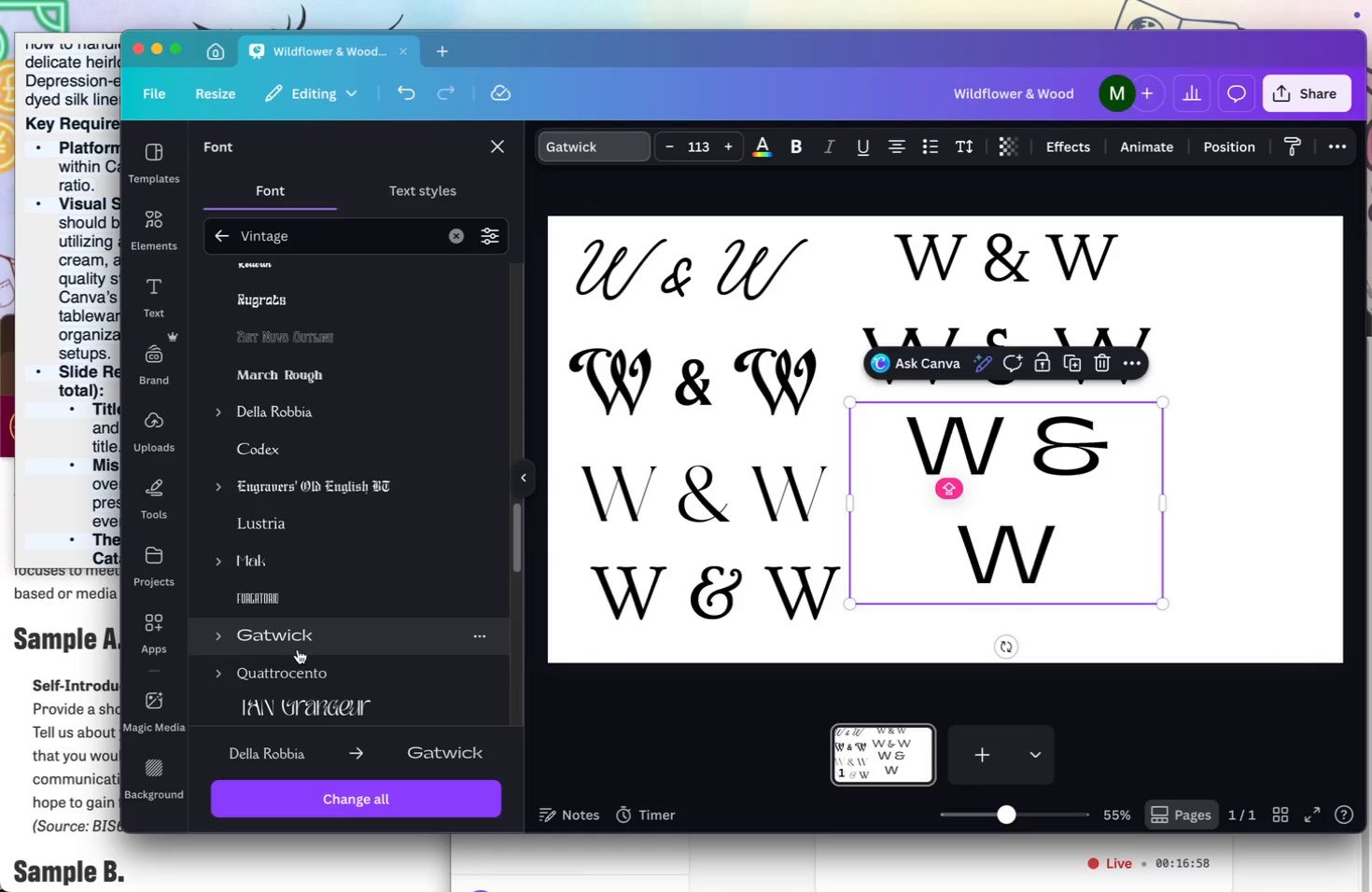 
left_click([299, 667])
 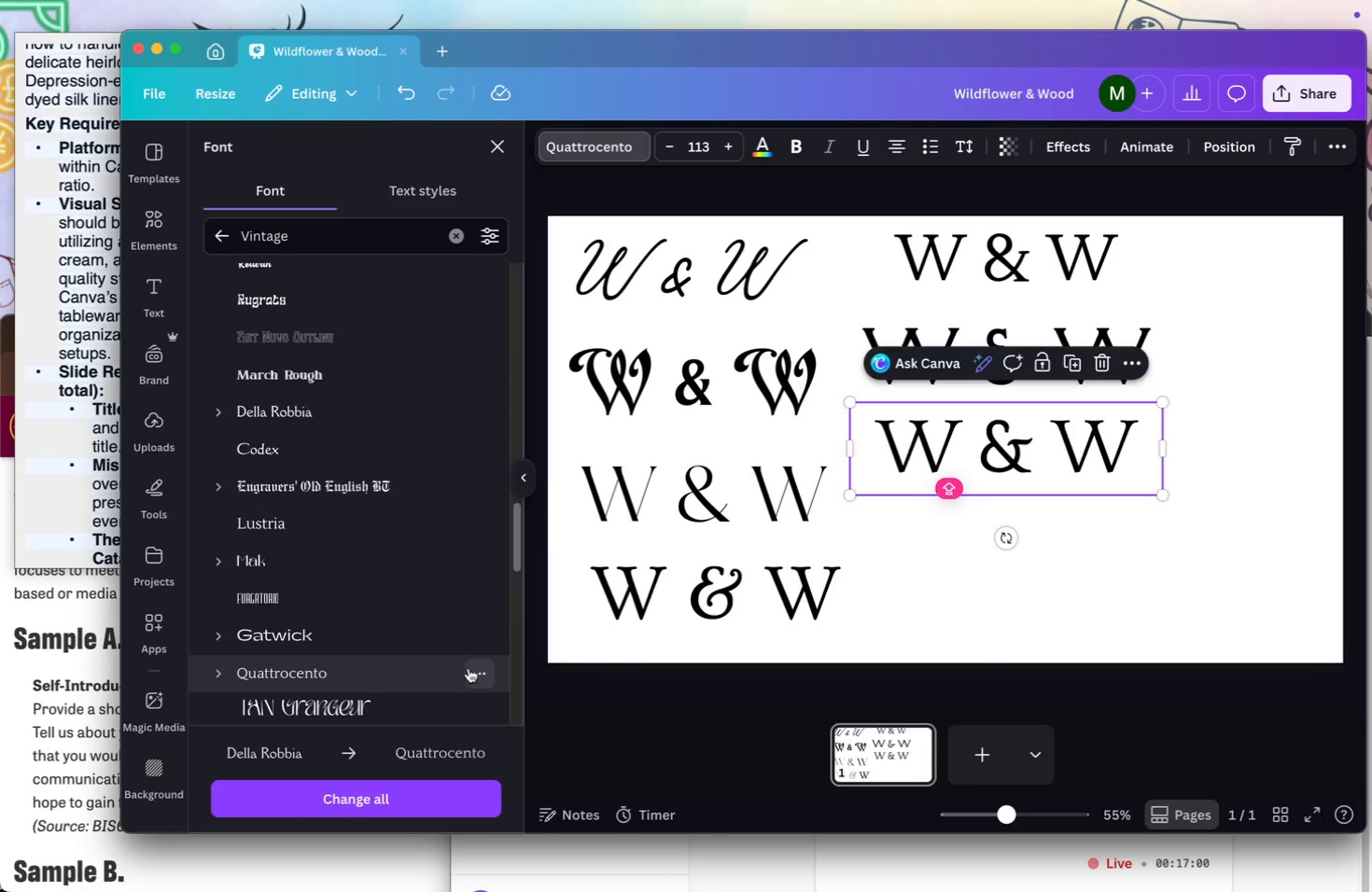 
left_click([476, 670])
 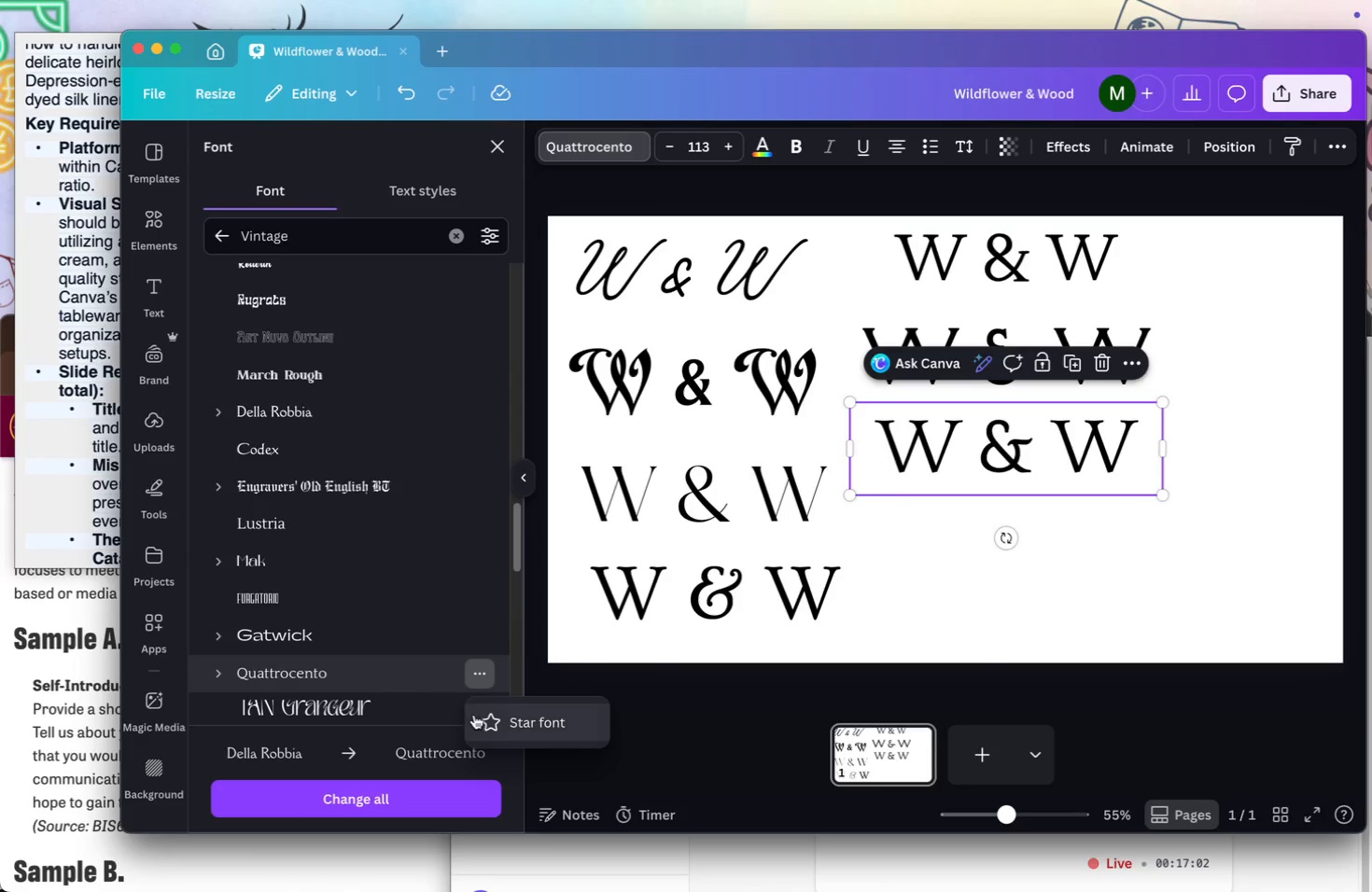 
left_click([476, 720])
 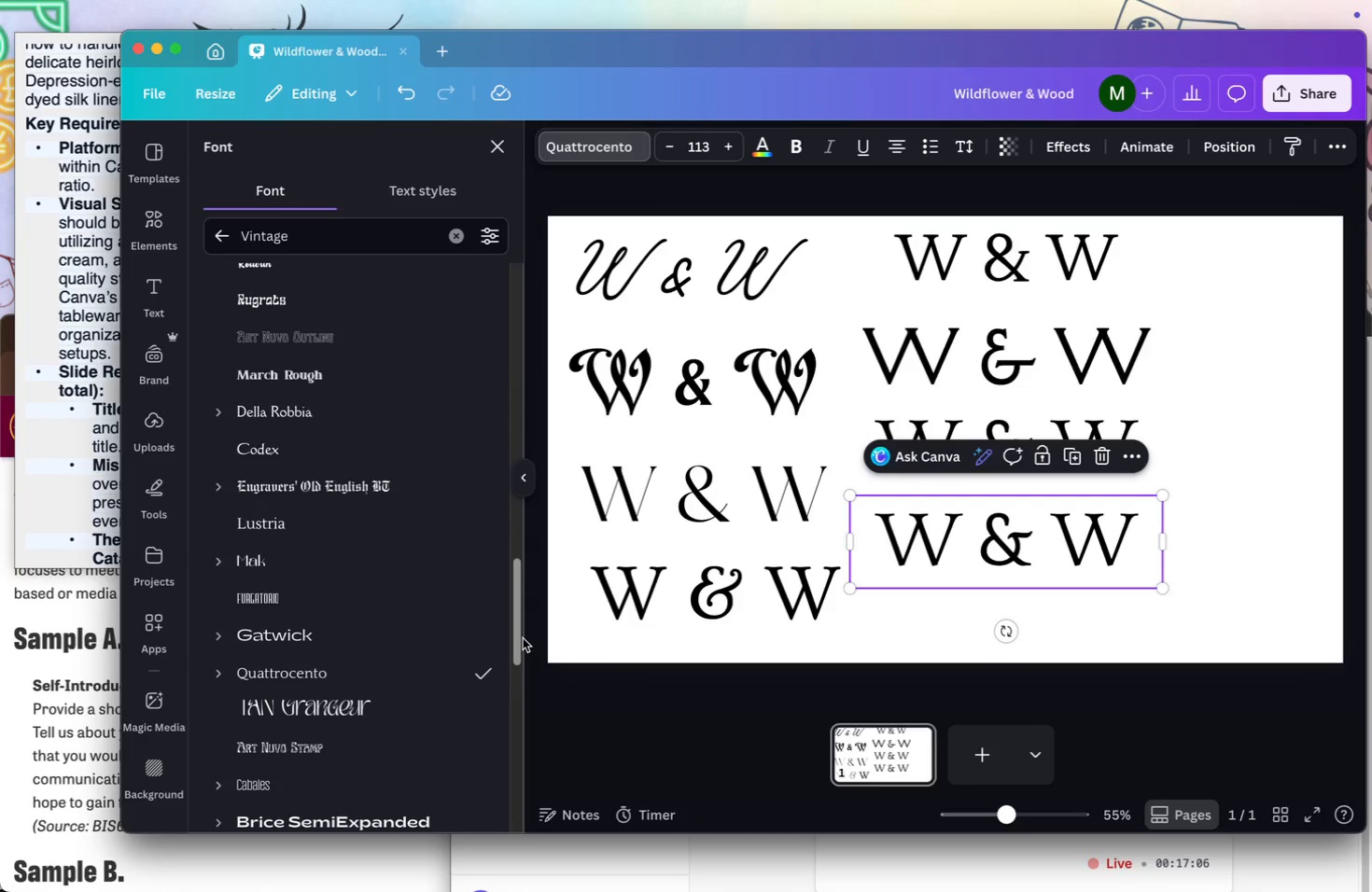 
wait(5.26)
 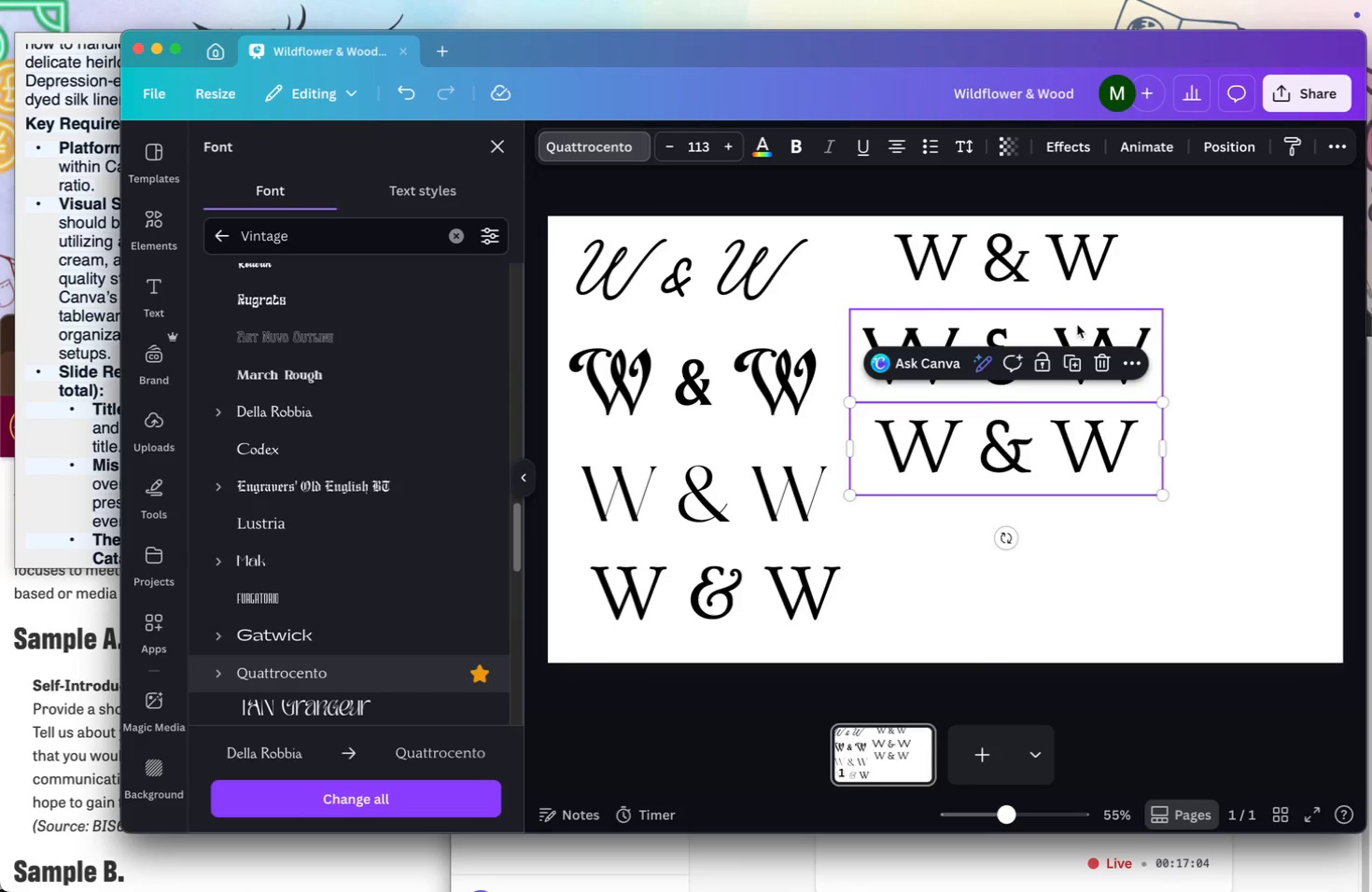 
left_click_drag(start_coordinate=[516, 605], to_coordinate=[505, 655])